 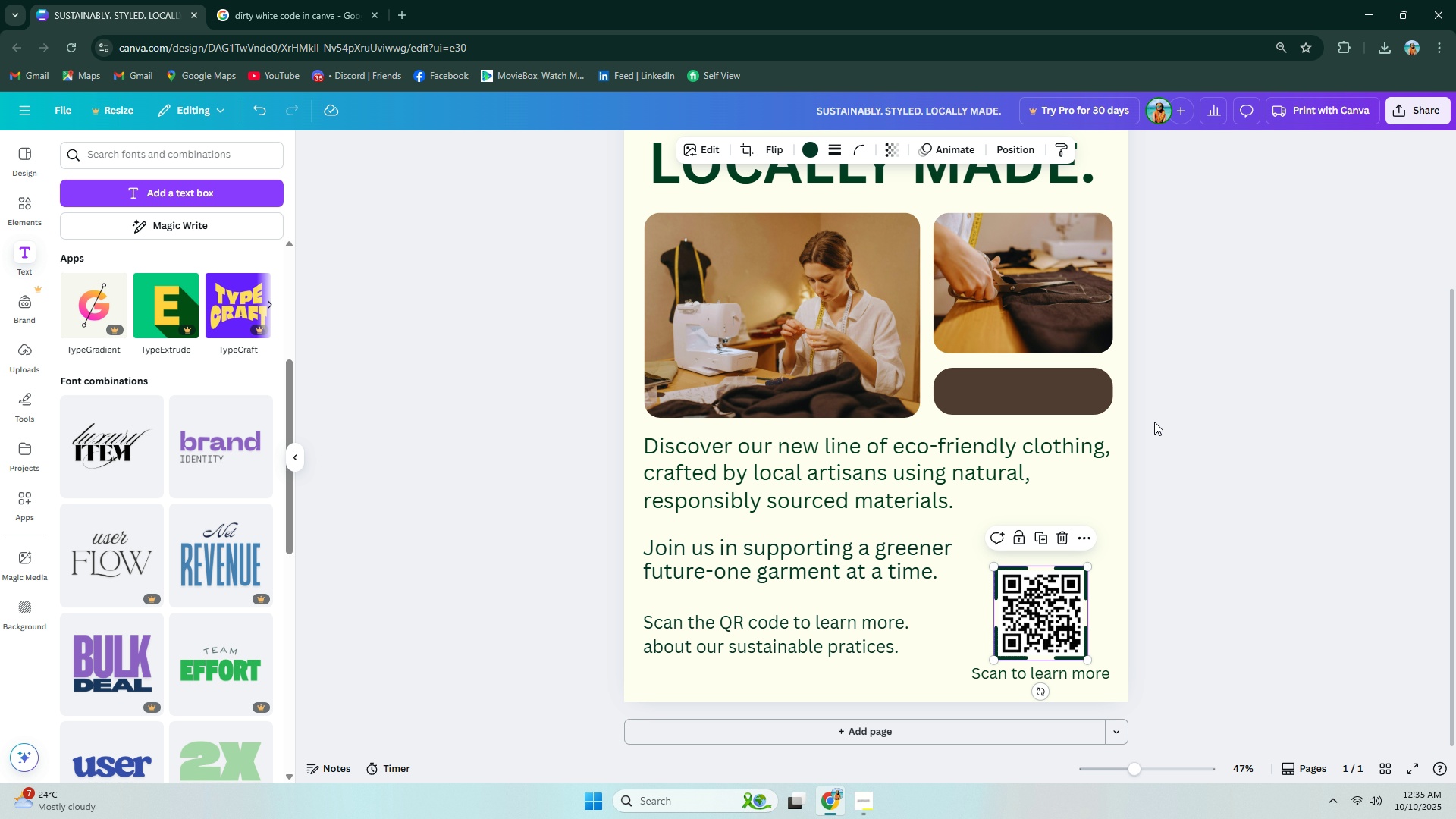 
left_click([1244, 412])
 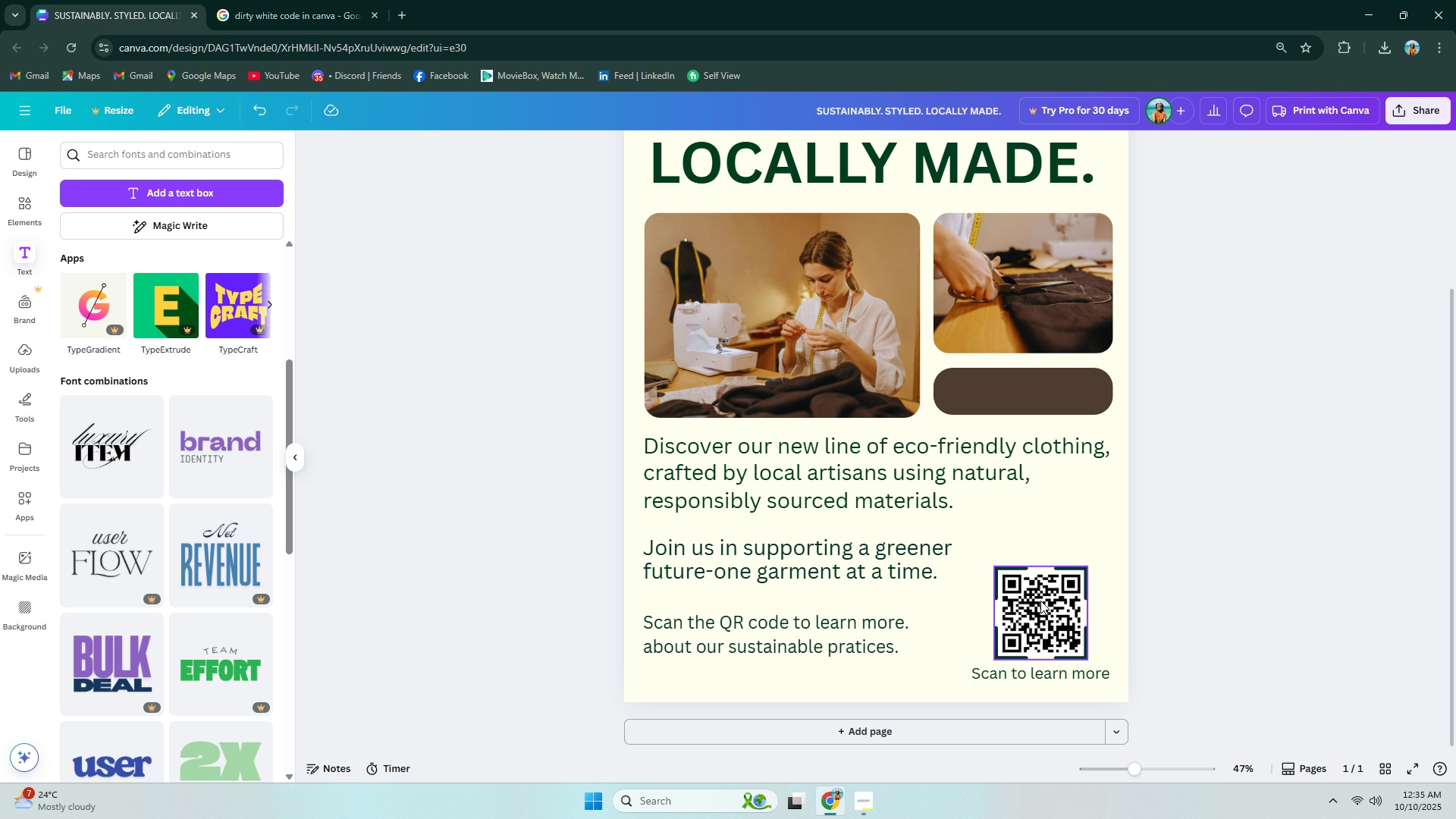 
left_click([1034, 607])
 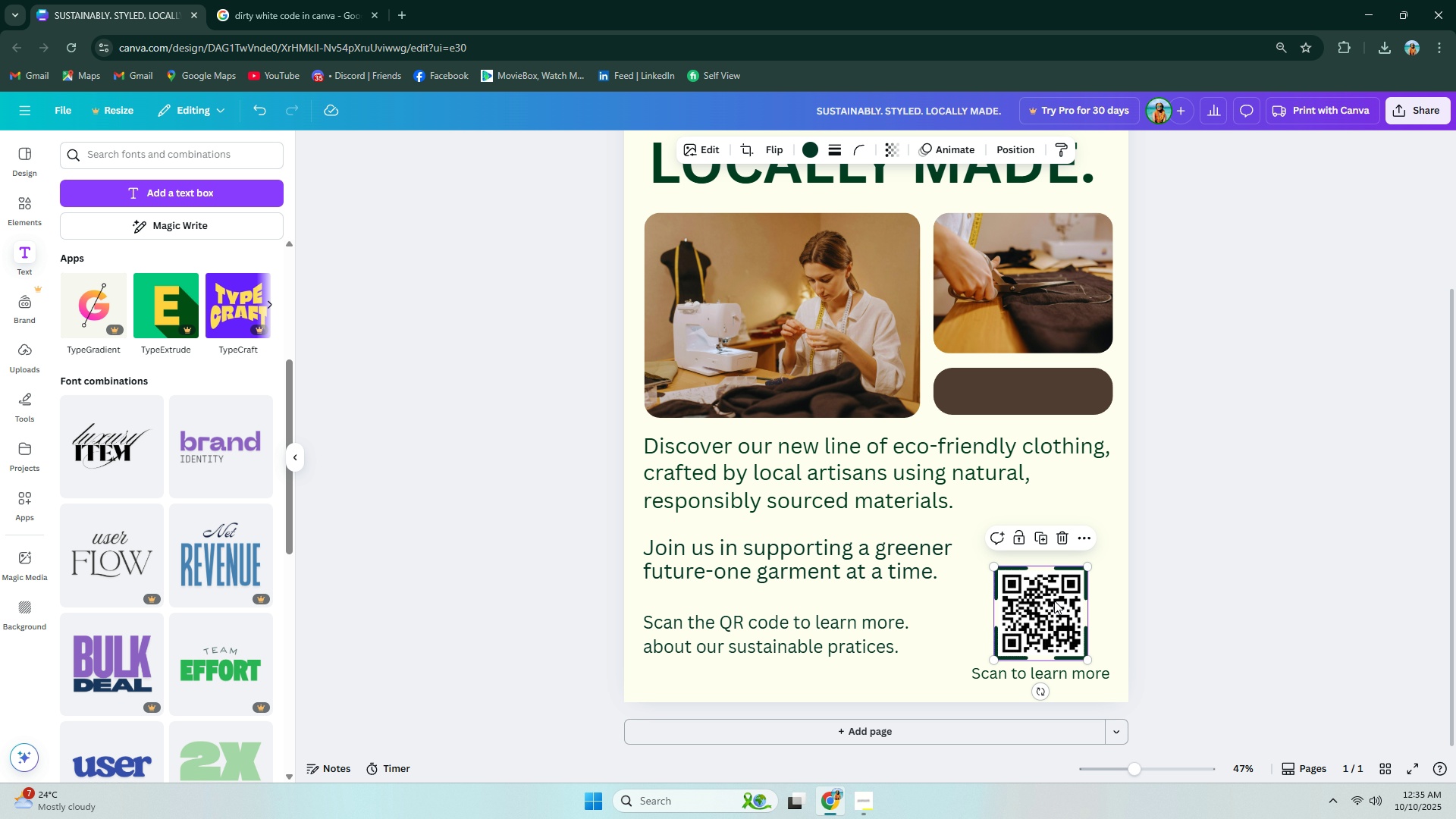 
left_click([1235, 586])
 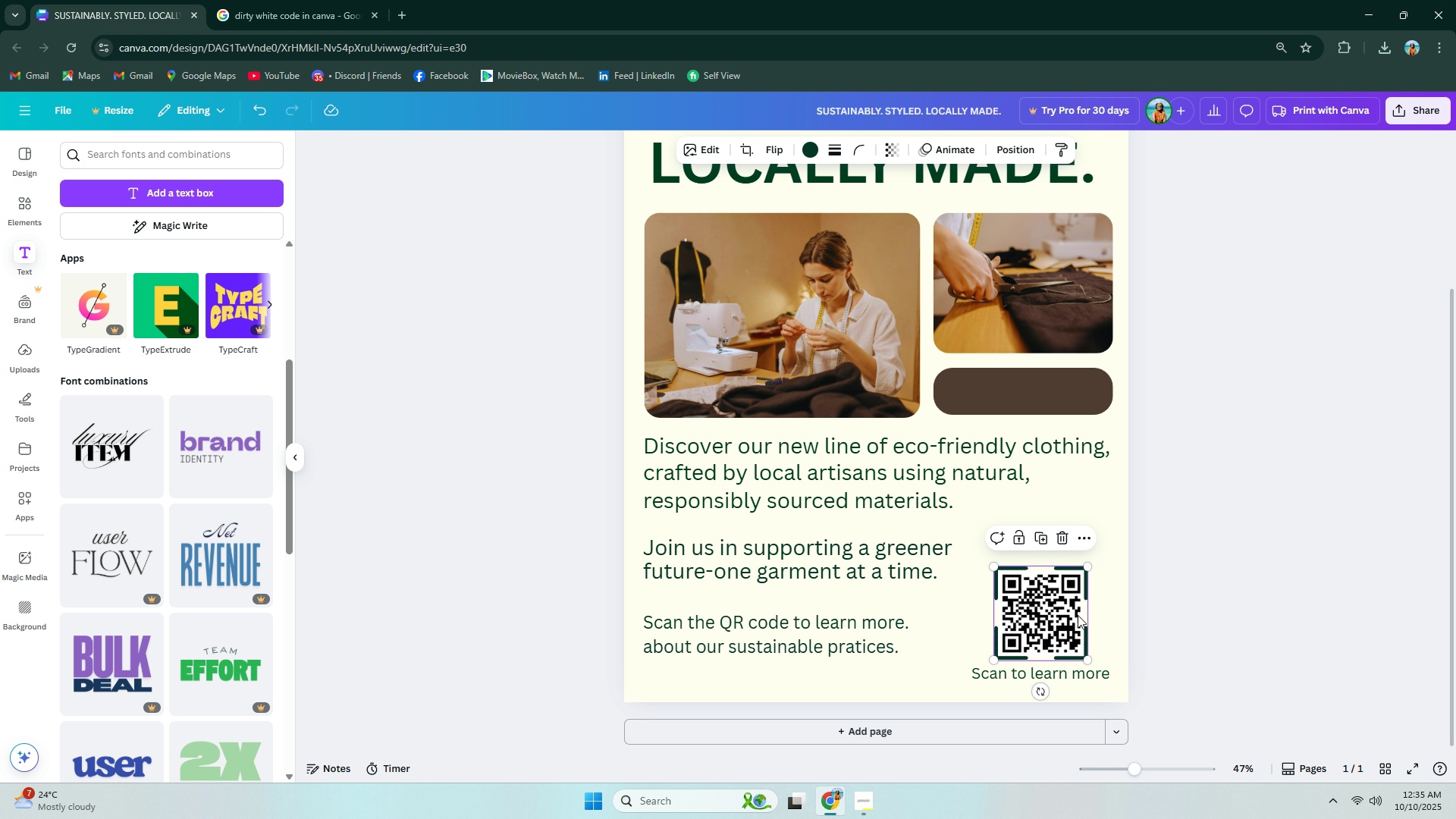 
left_click_drag(start_coordinate=[1078, 615], to_coordinate=[1081, 615])
 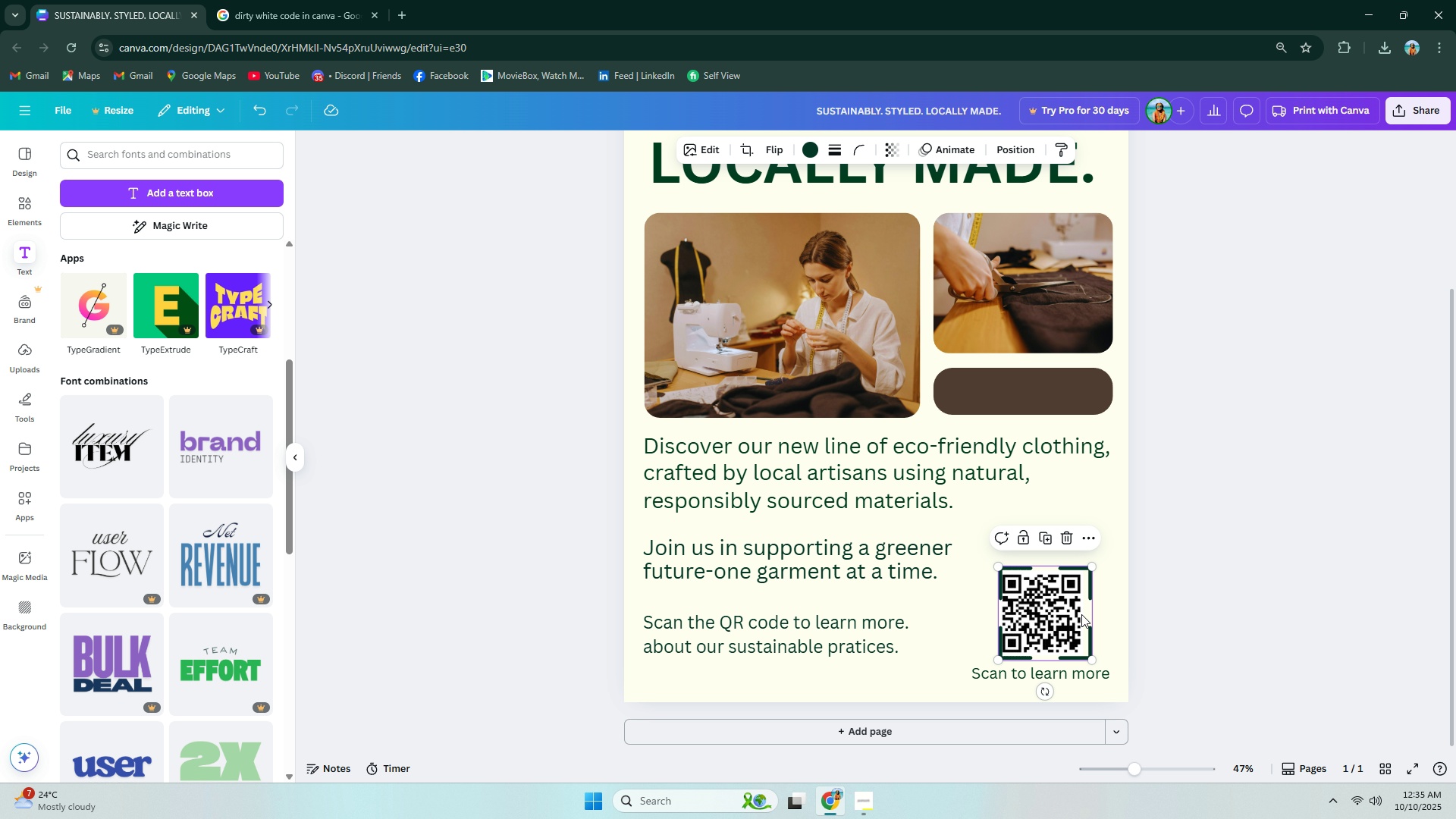 
key(Control+Z)
 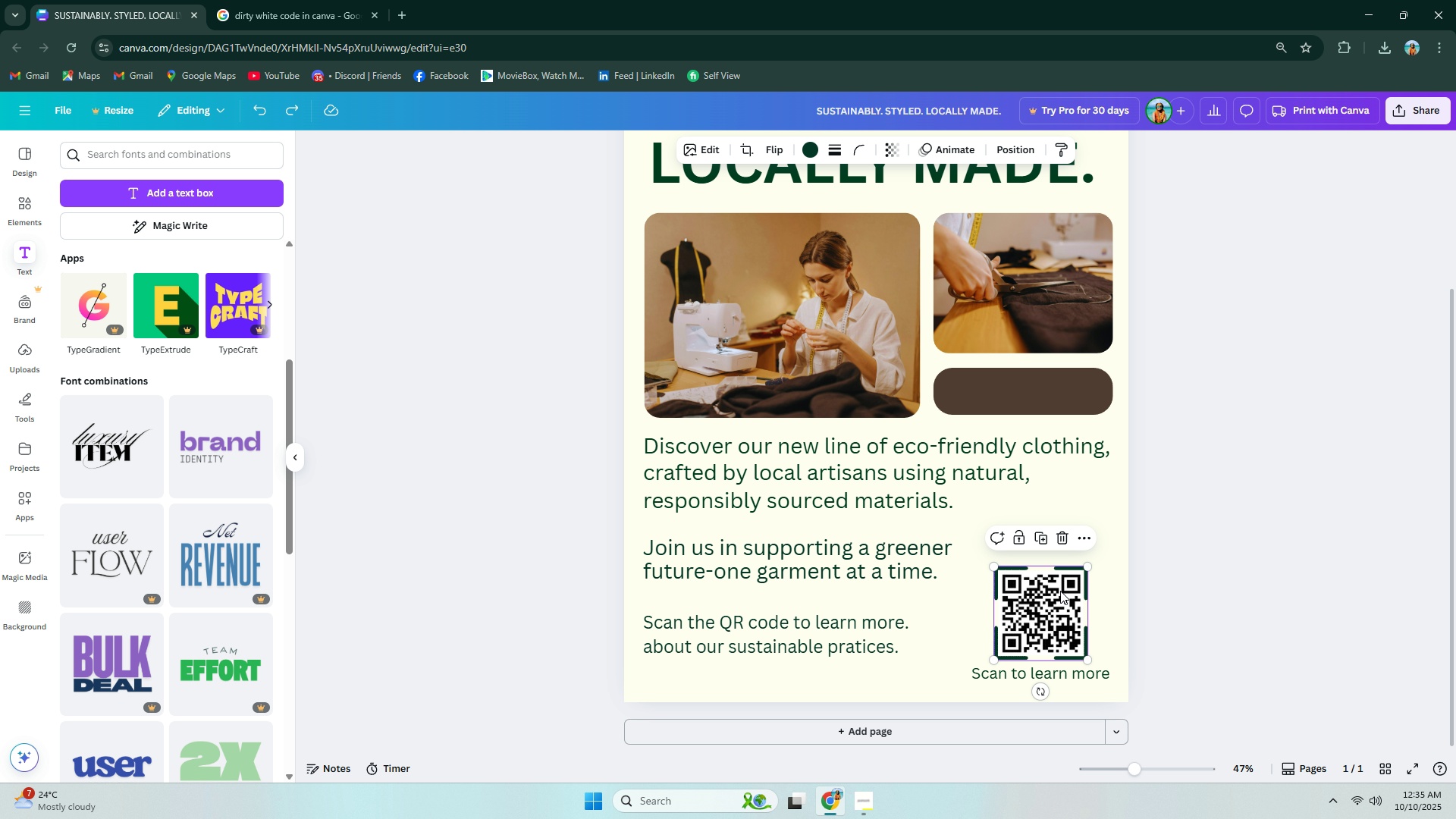 
left_click([1061, 591])
 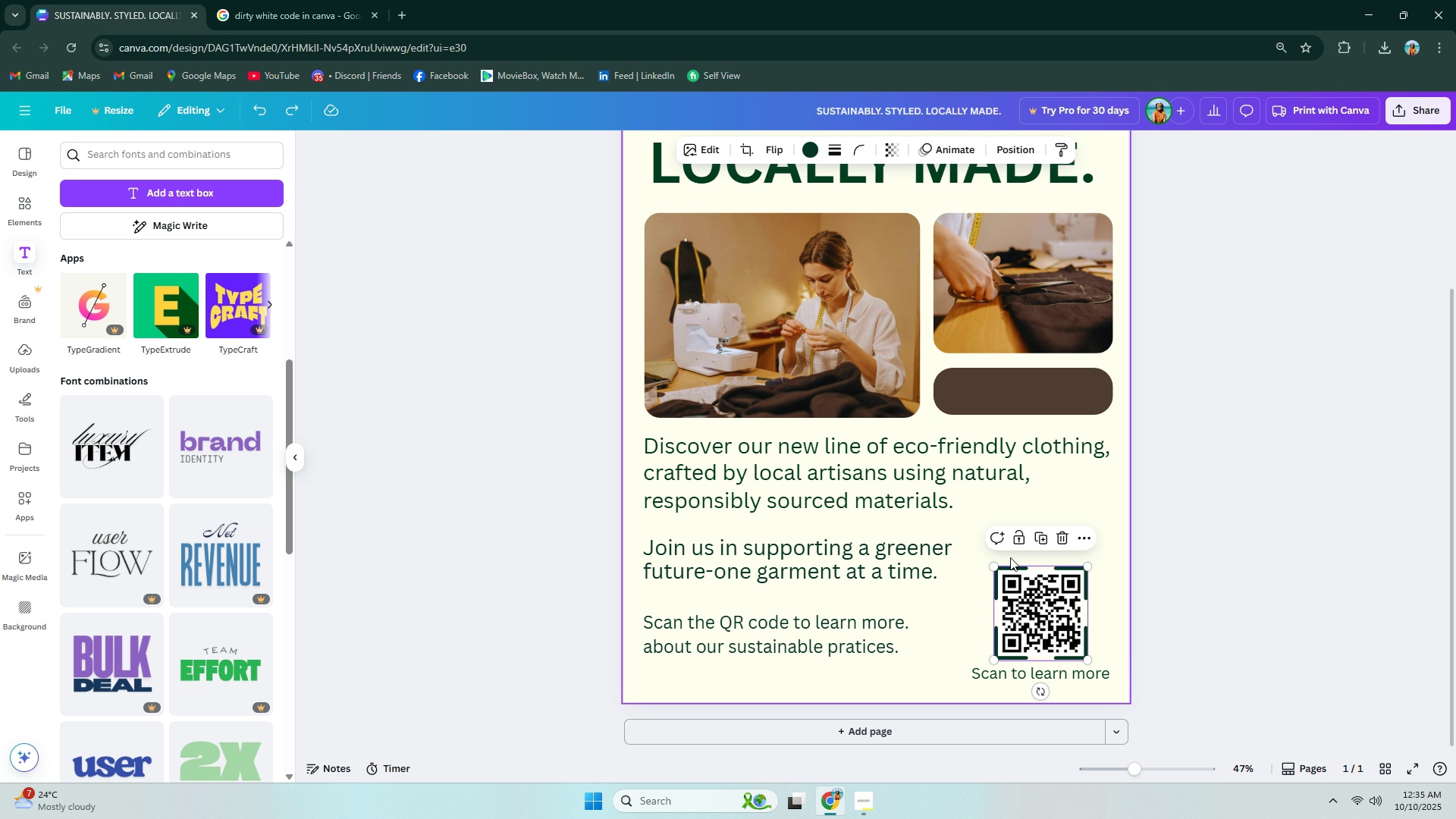 
mouse_move([1017, 576])
 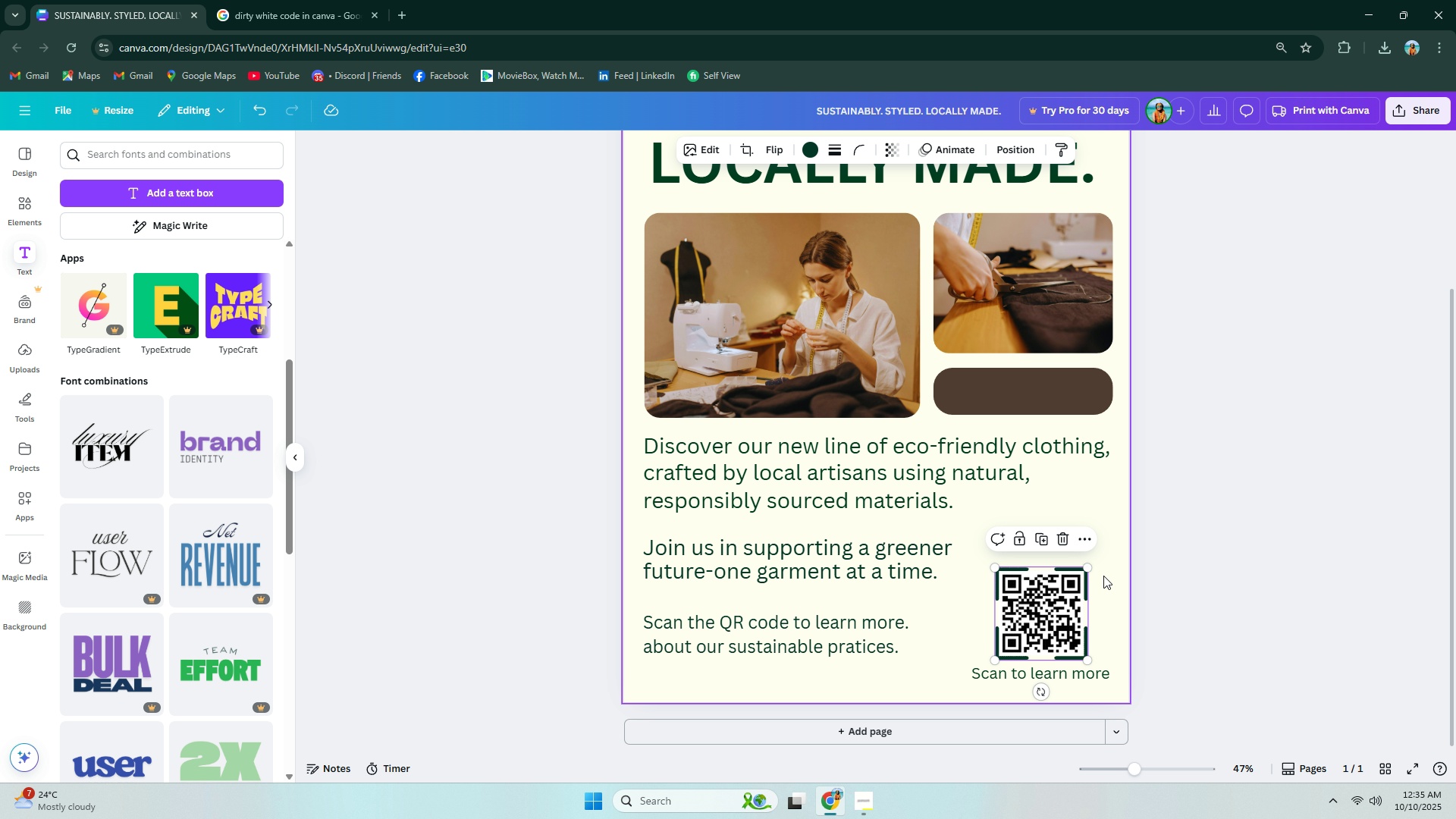 
hold_key(key=ControlLeft, duration=0.48)
scroll: coordinate [1103, 563], scroll_direction: up, amount: 4.0
 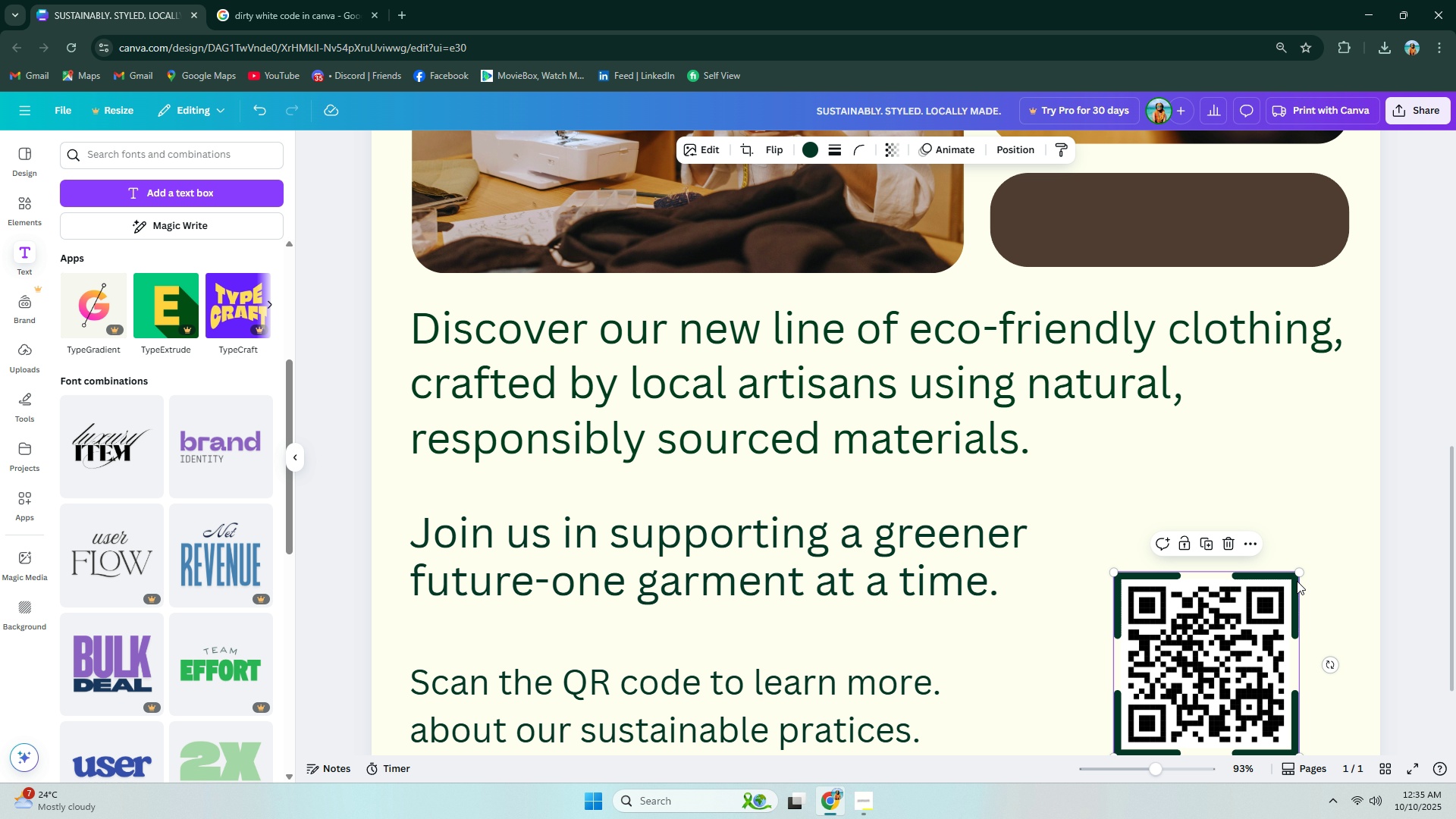 
left_click_drag(start_coordinate=[1297, 571], to_coordinate=[1295, 581])
 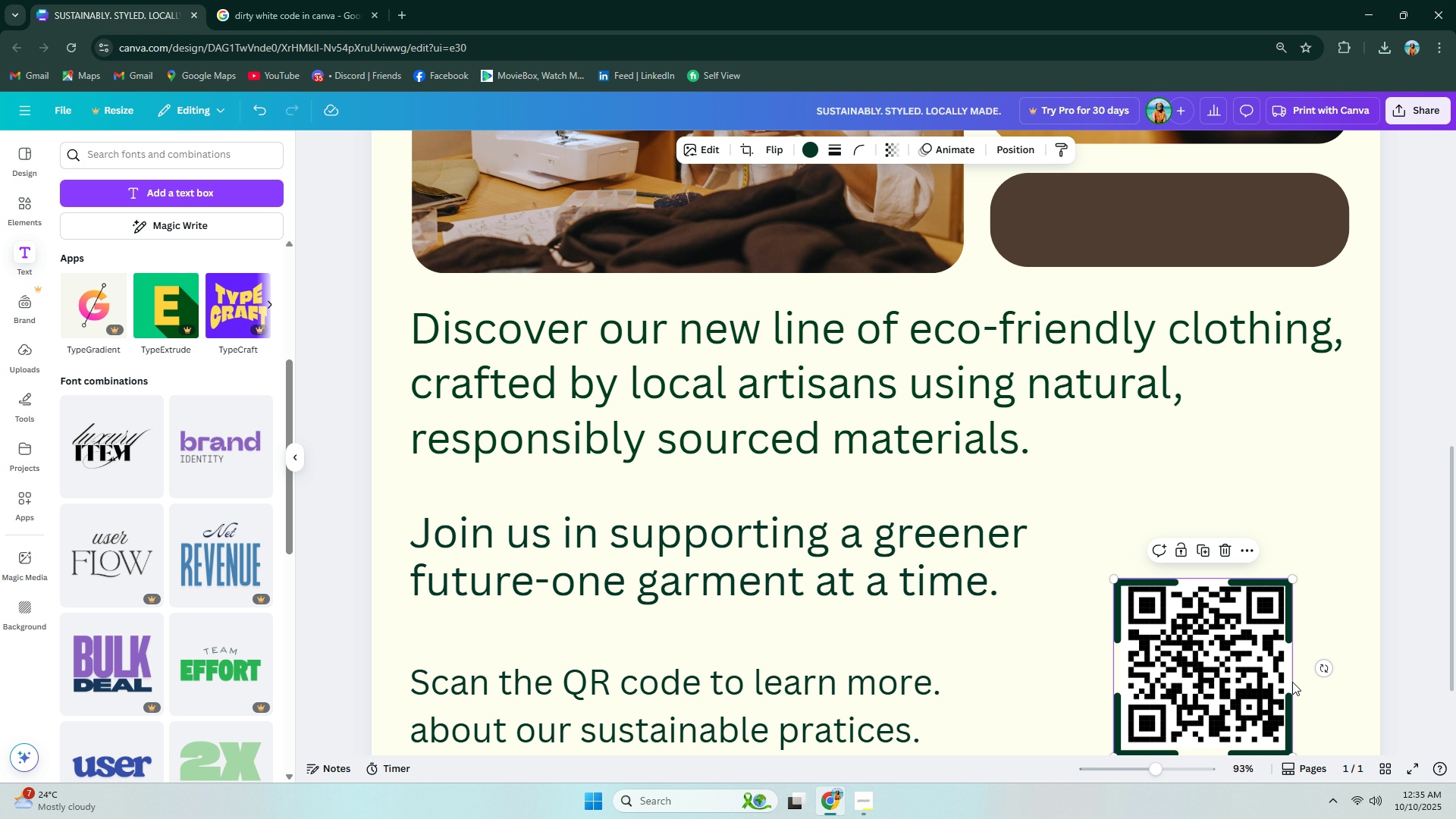 
scroll: coordinate [1298, 718], scroll_direction: down, amount: 2.0
 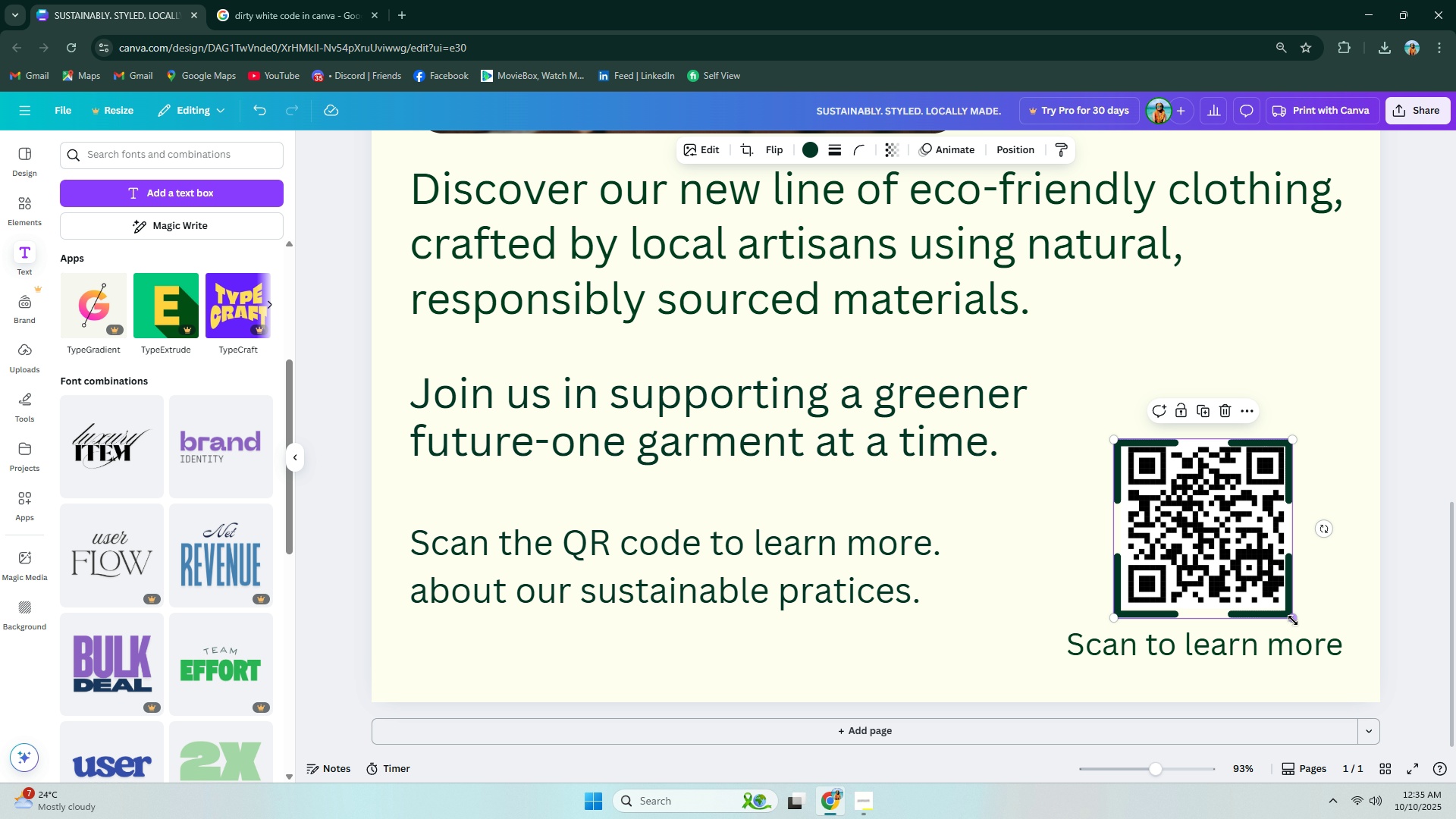 
left_click_drag(start_coordinate=[1293, 620], to_coordinate=[1293, 616])
 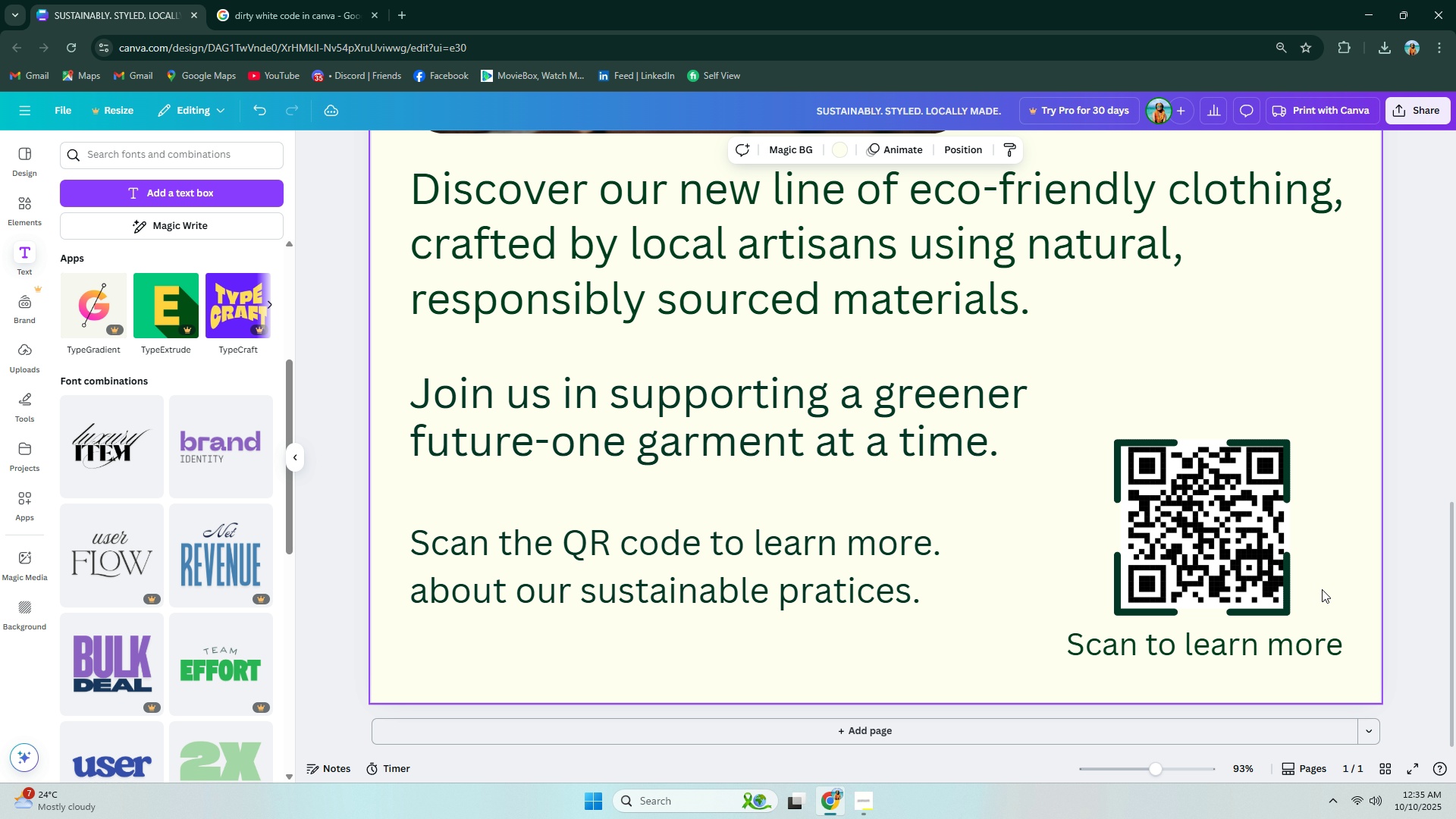 
left_click([1322, 589])
 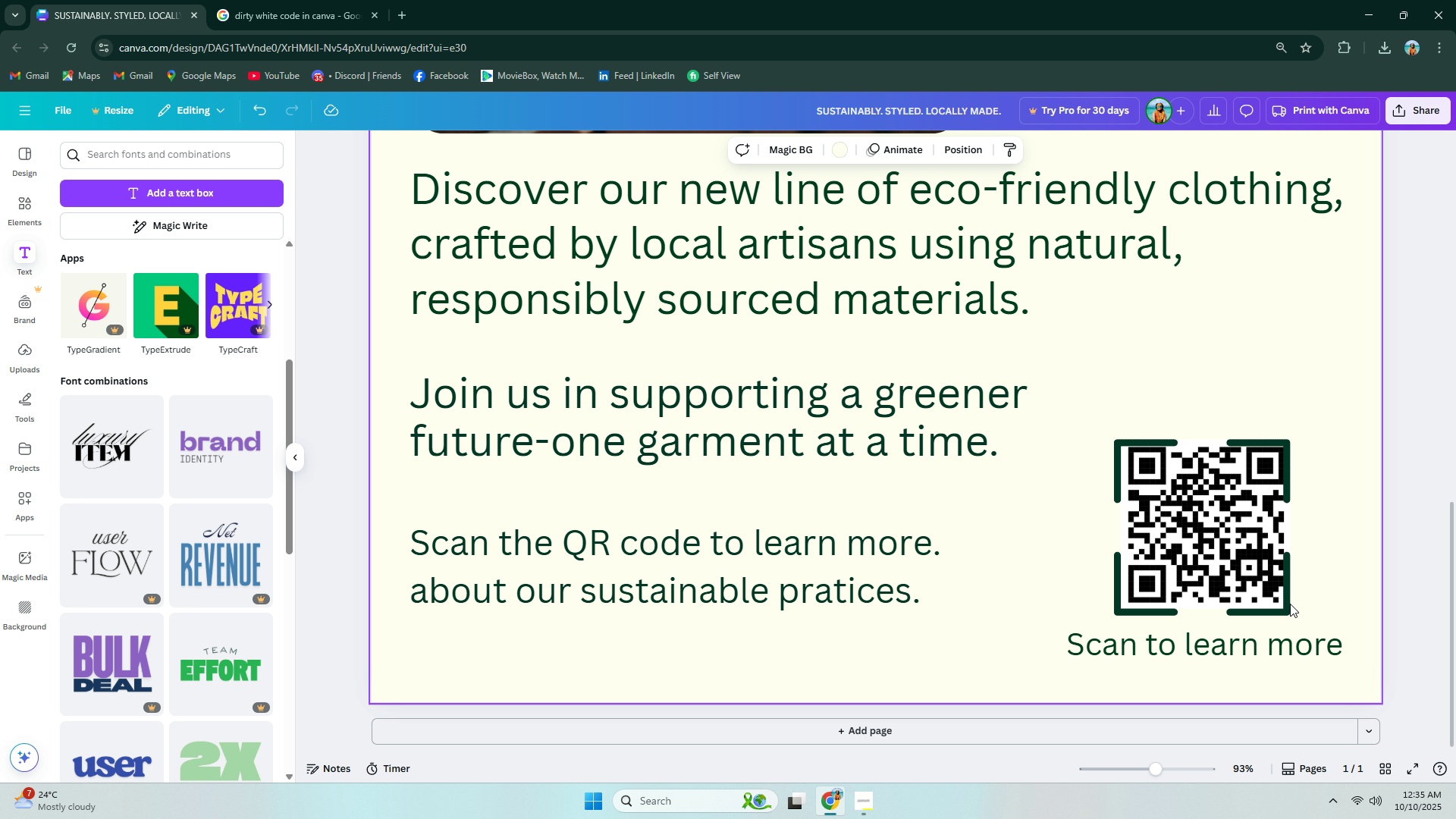 
double_click([1285, 605])
 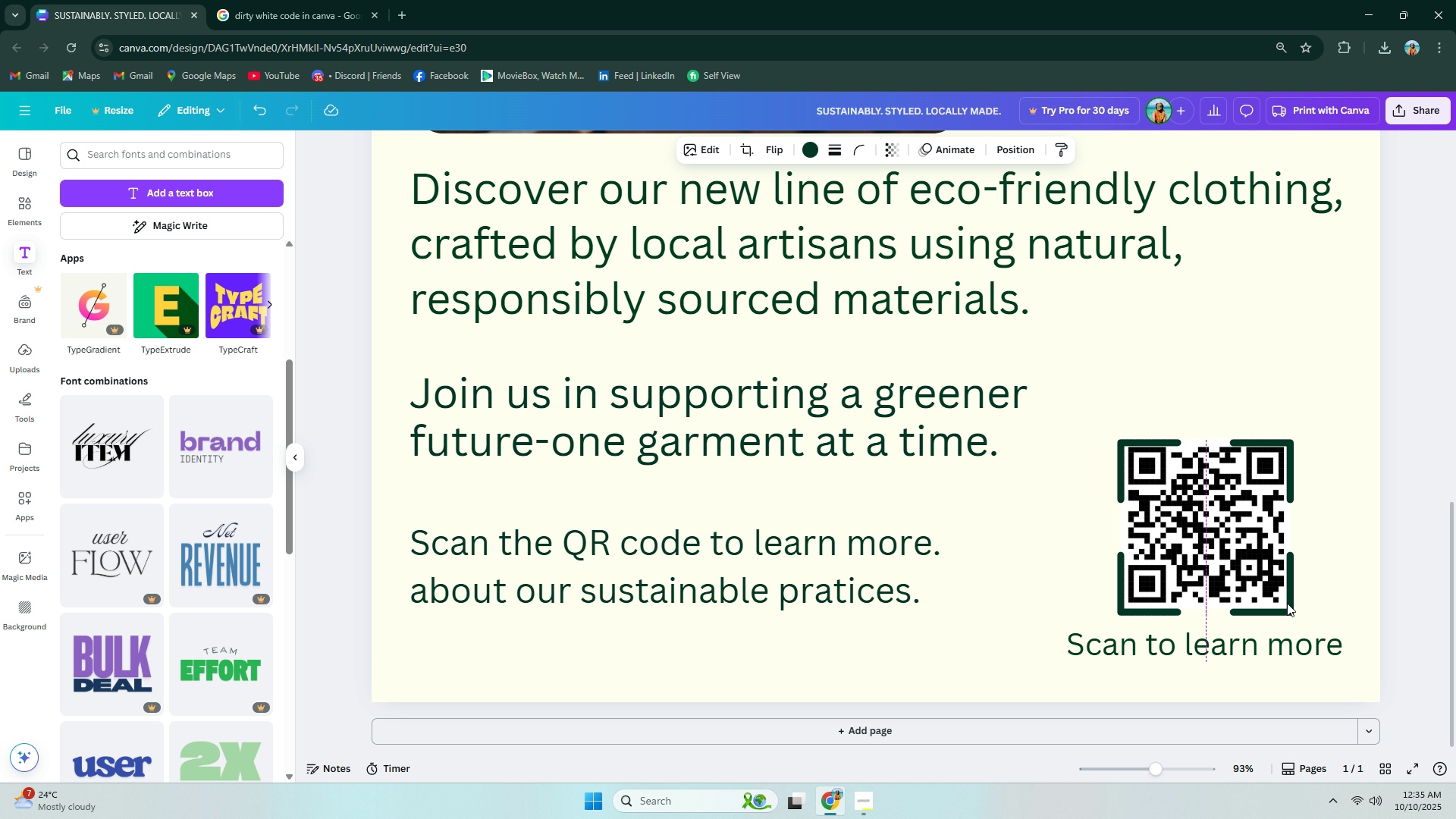 
key(ArrowRight)
 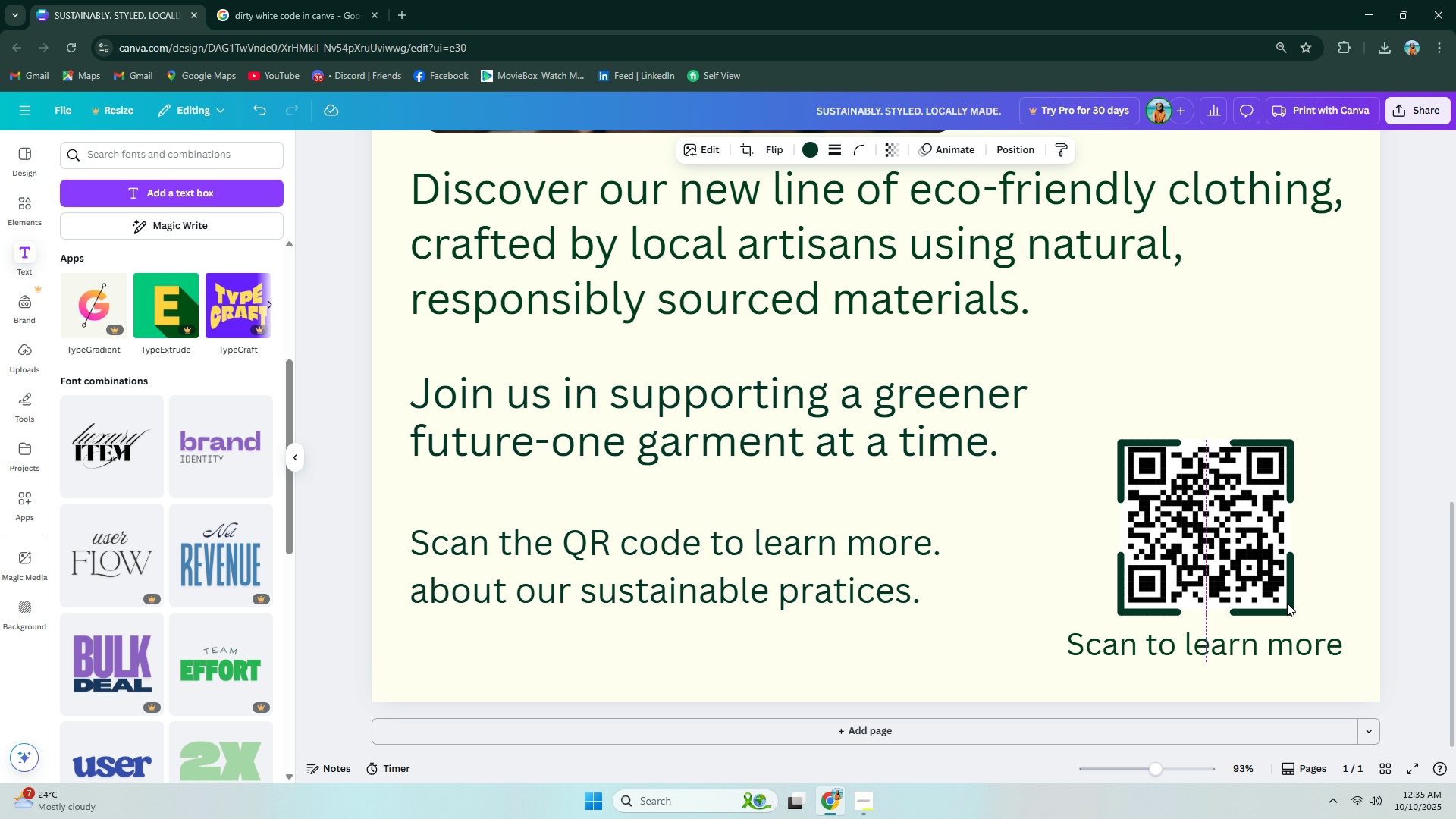 
key(ArrowRight)
 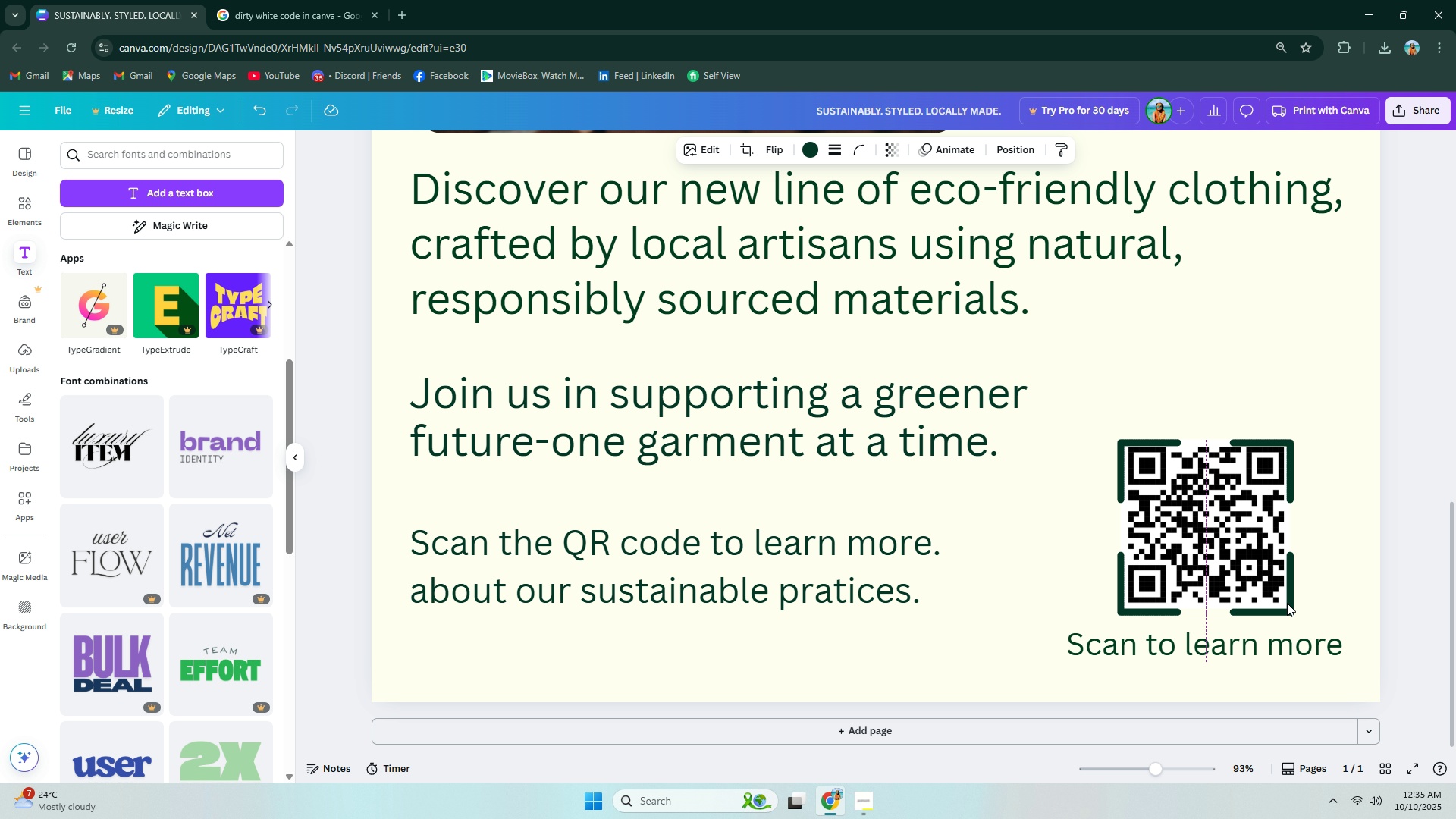 
key(ArrowLeft)
 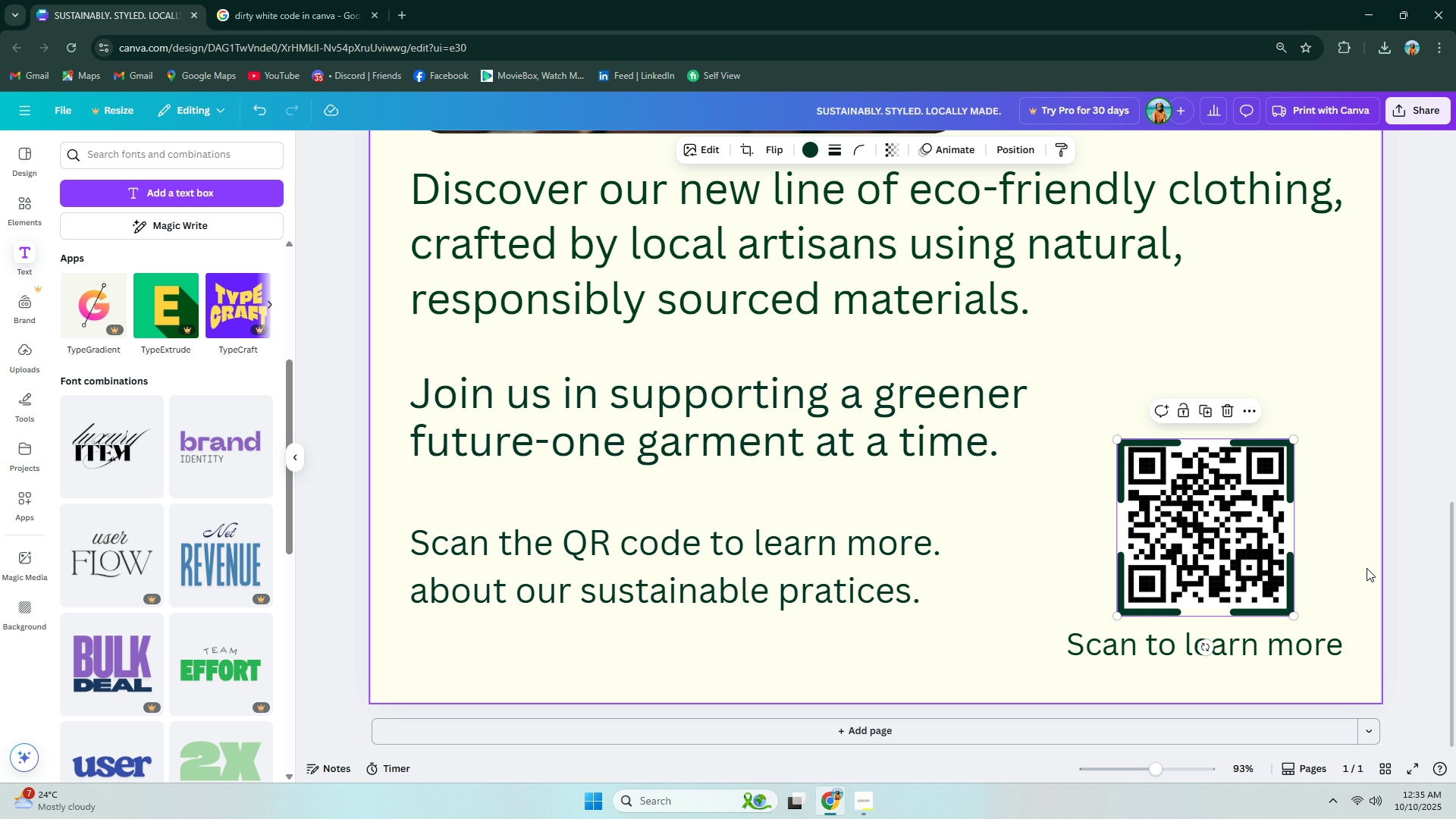 
left_click([1370, 566])
 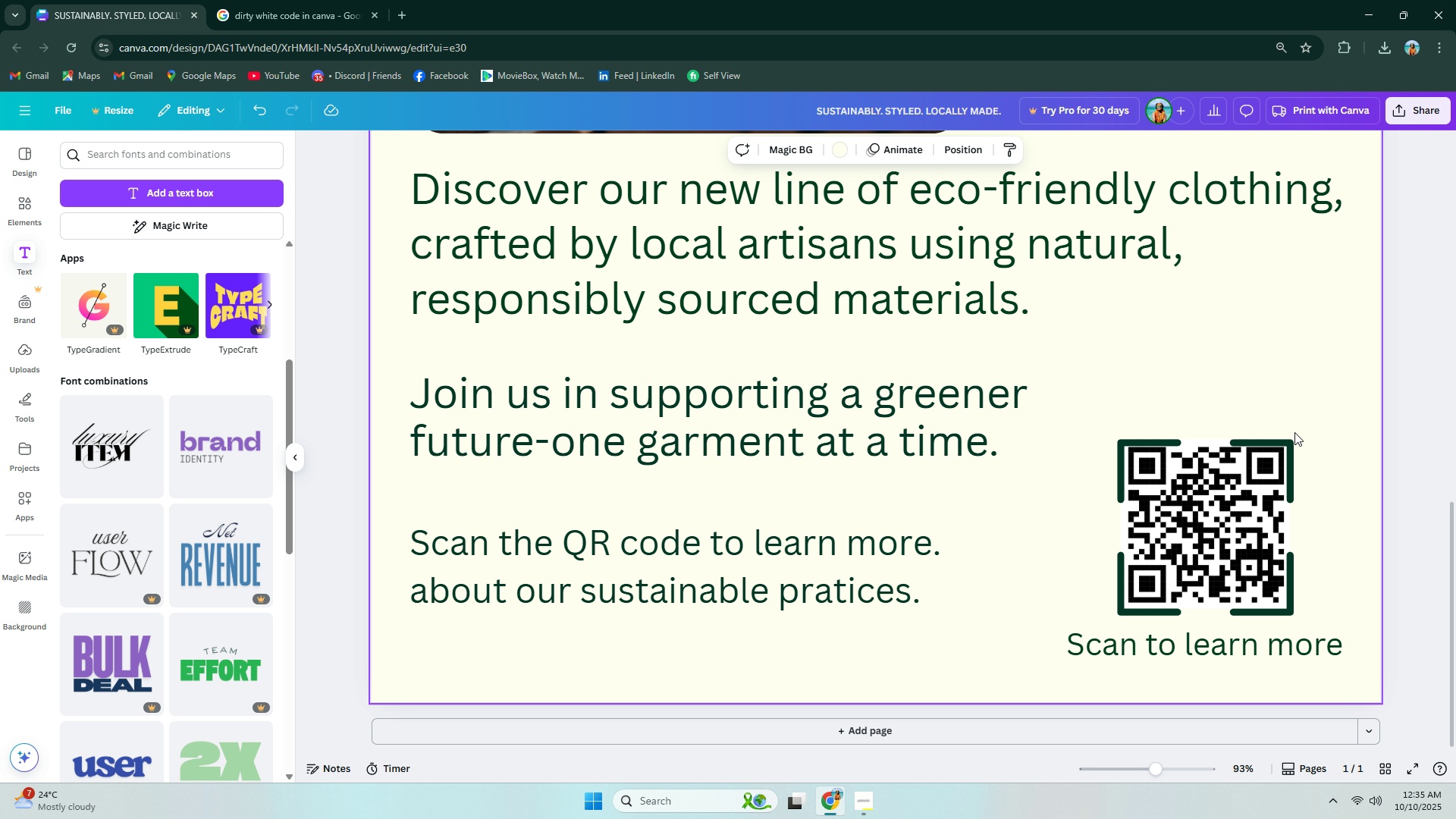 
left_click([1291, 446])
 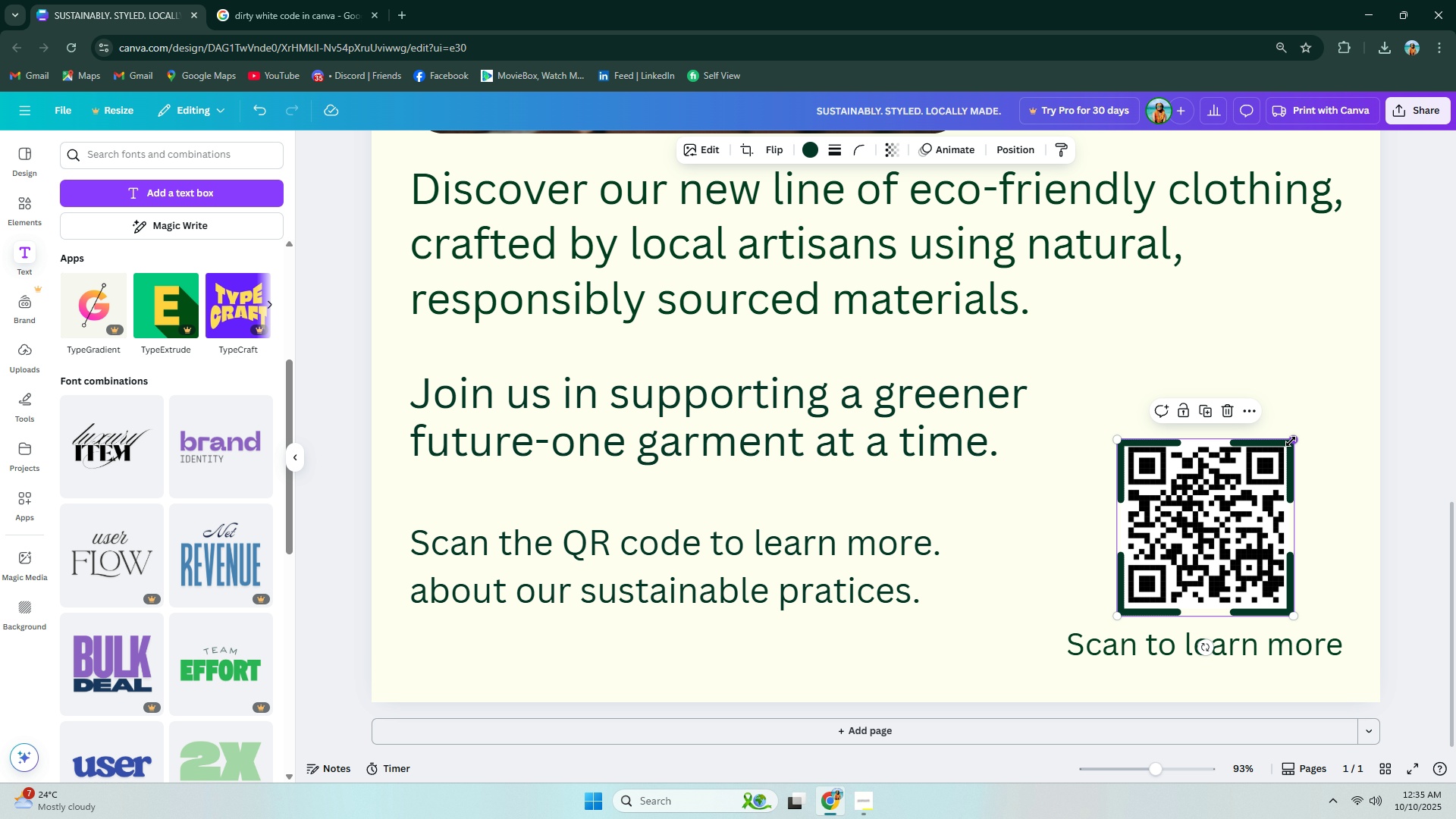 
left_click_drag(start_coordinate=[1291, 441], to_coordinate=[1295, 439])
 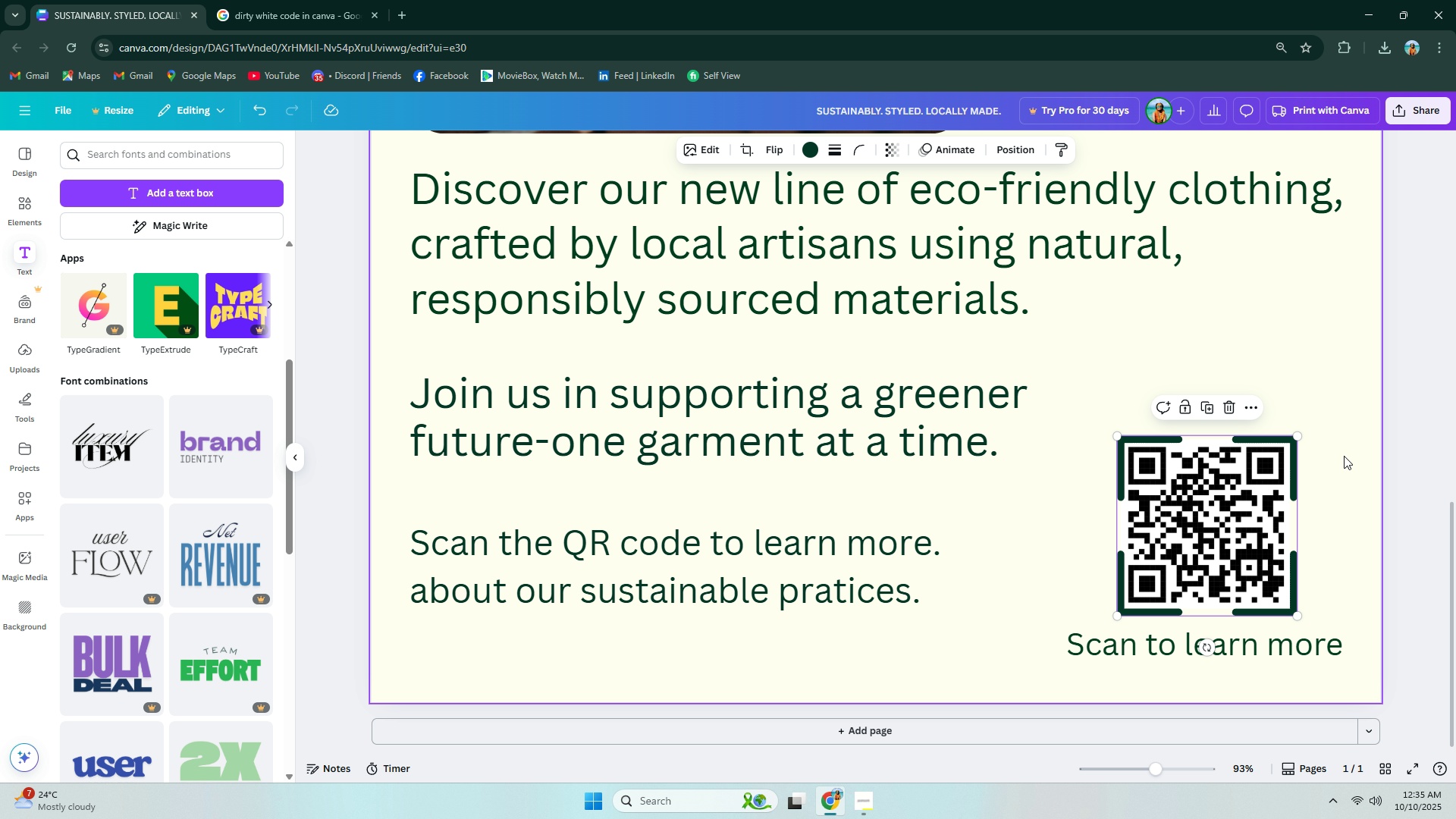 
key(ArrowRight)
 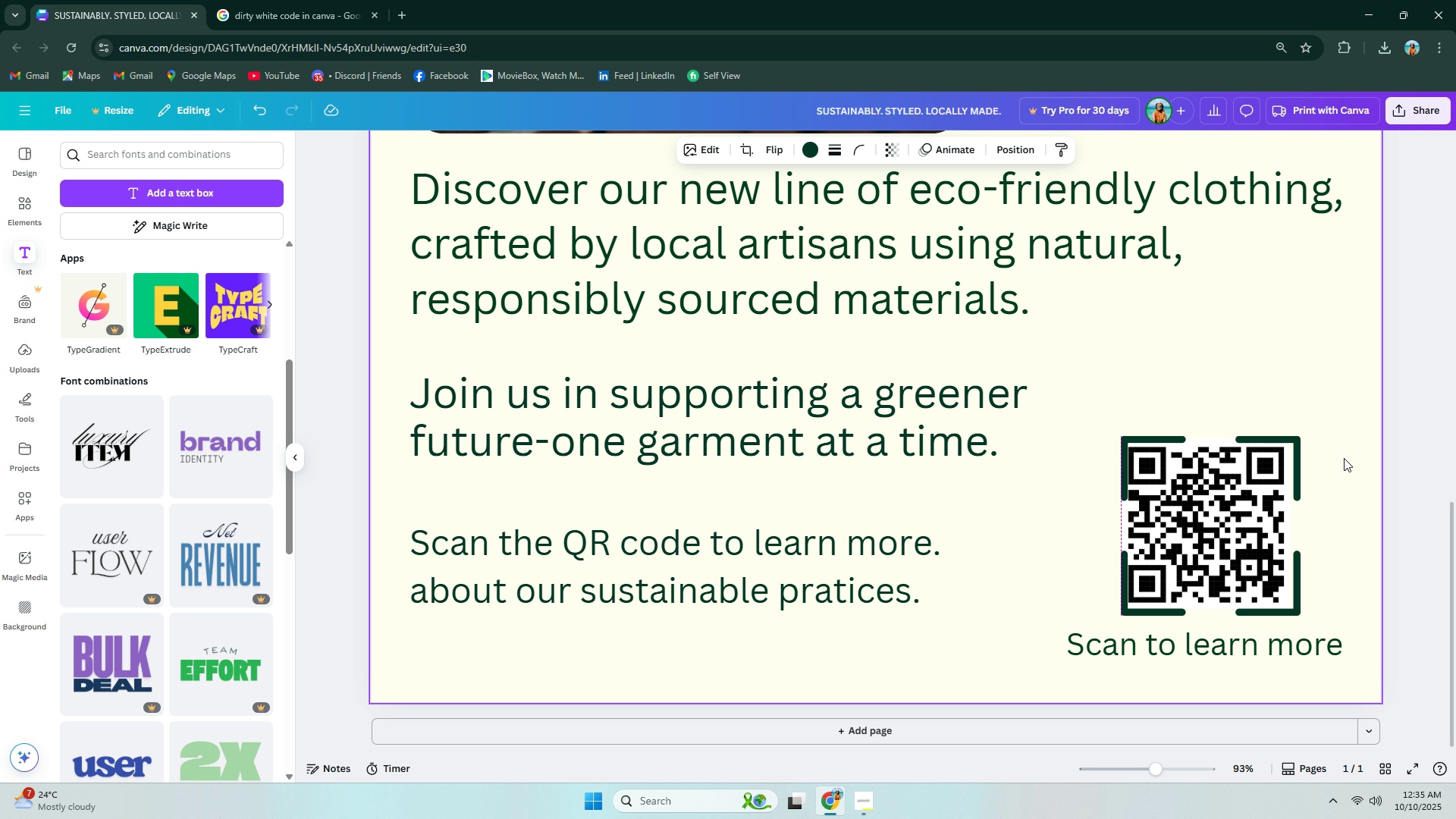 
key(ArrowRight)
 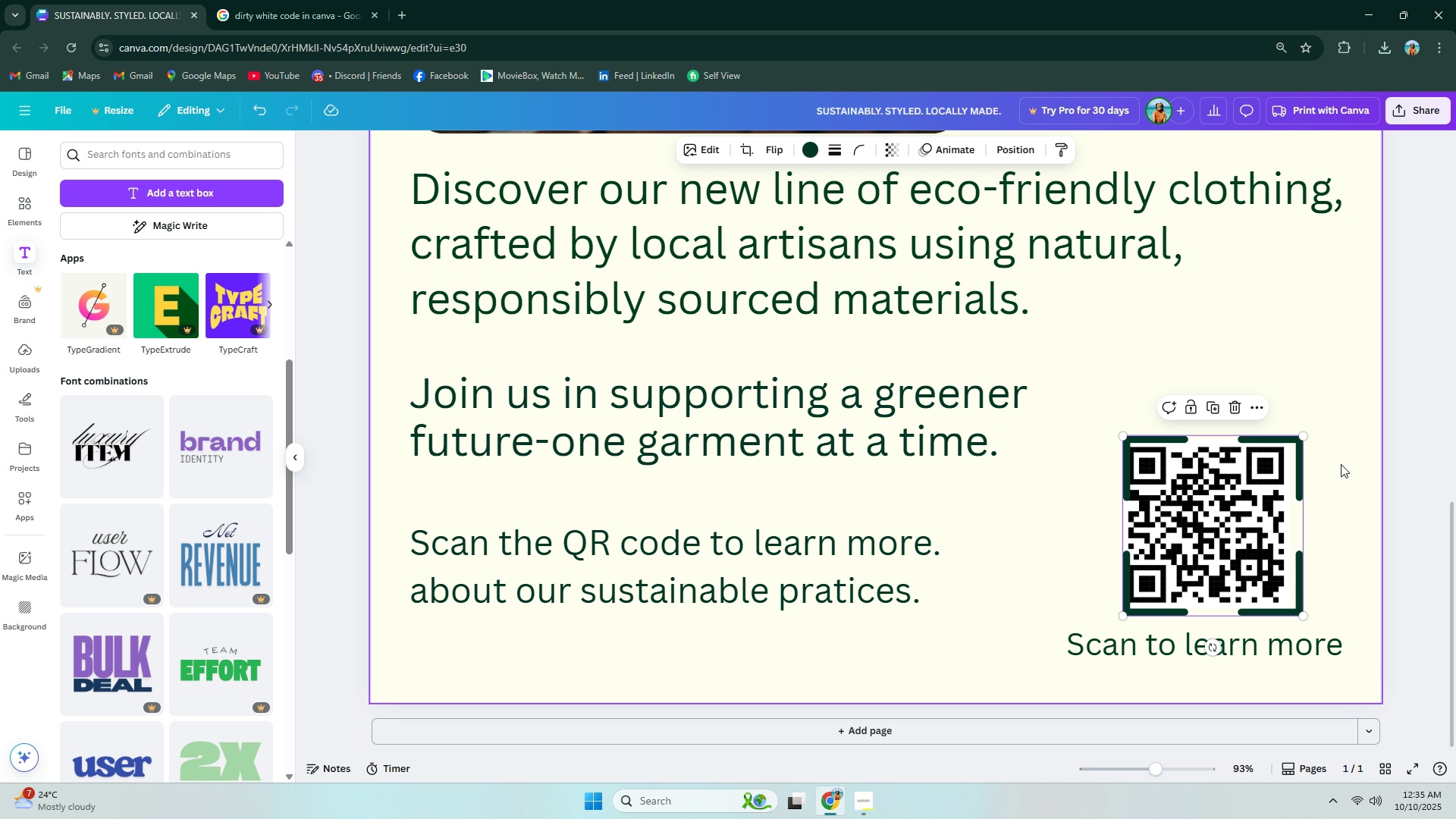 
key(ArrowLeft)
 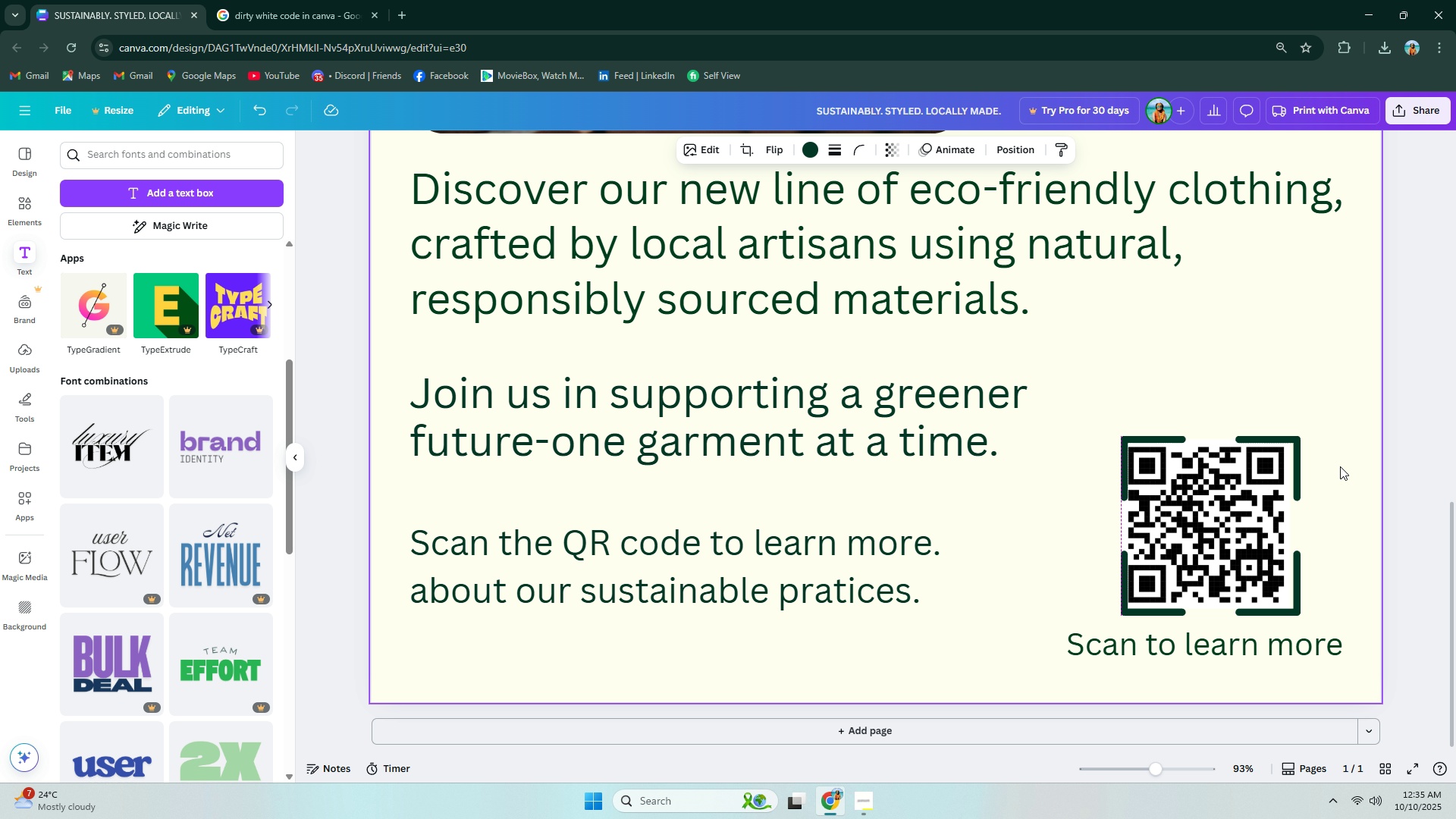 
key(ArrowLeft)
 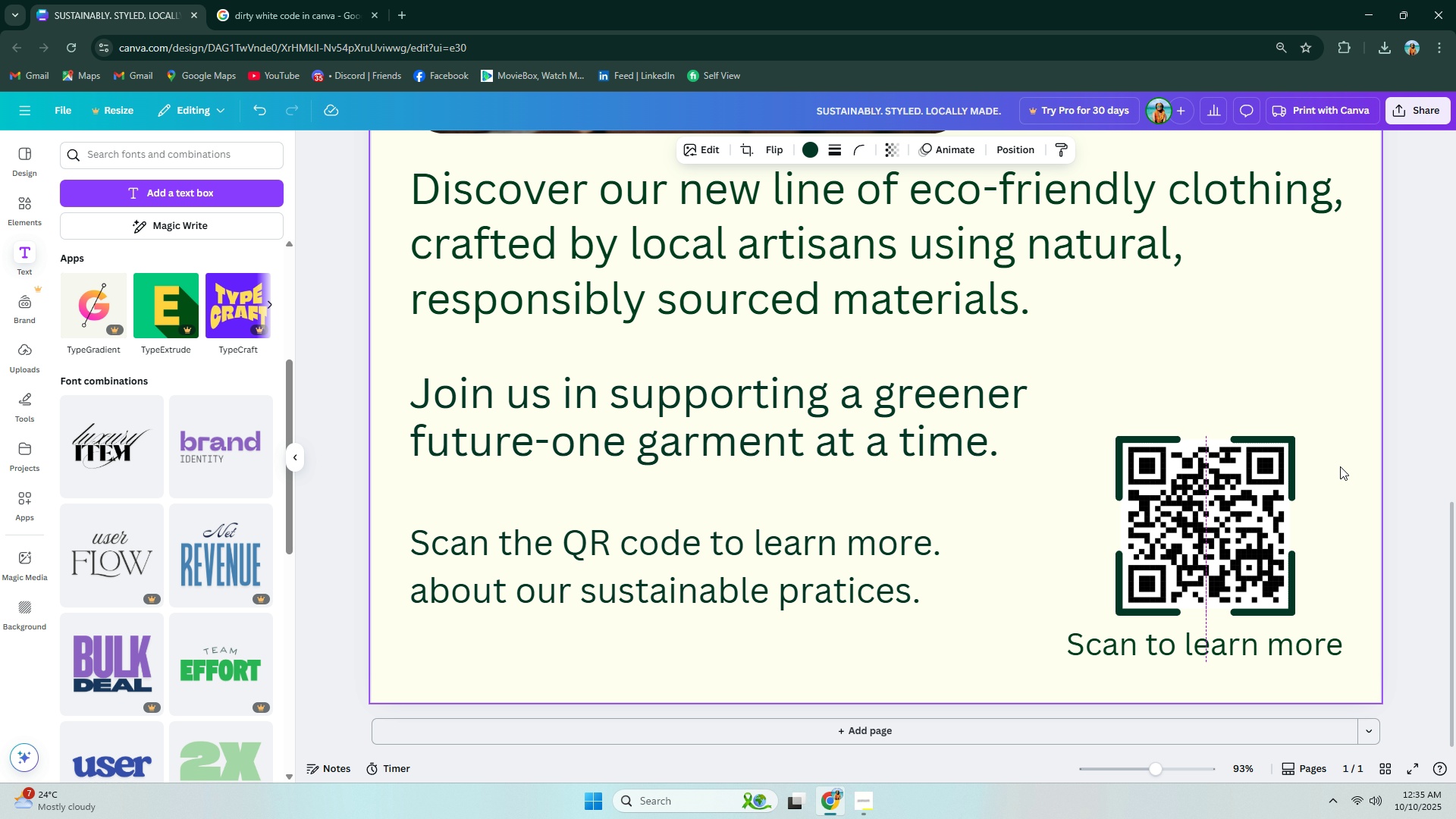 
key(ArrowLeft)
 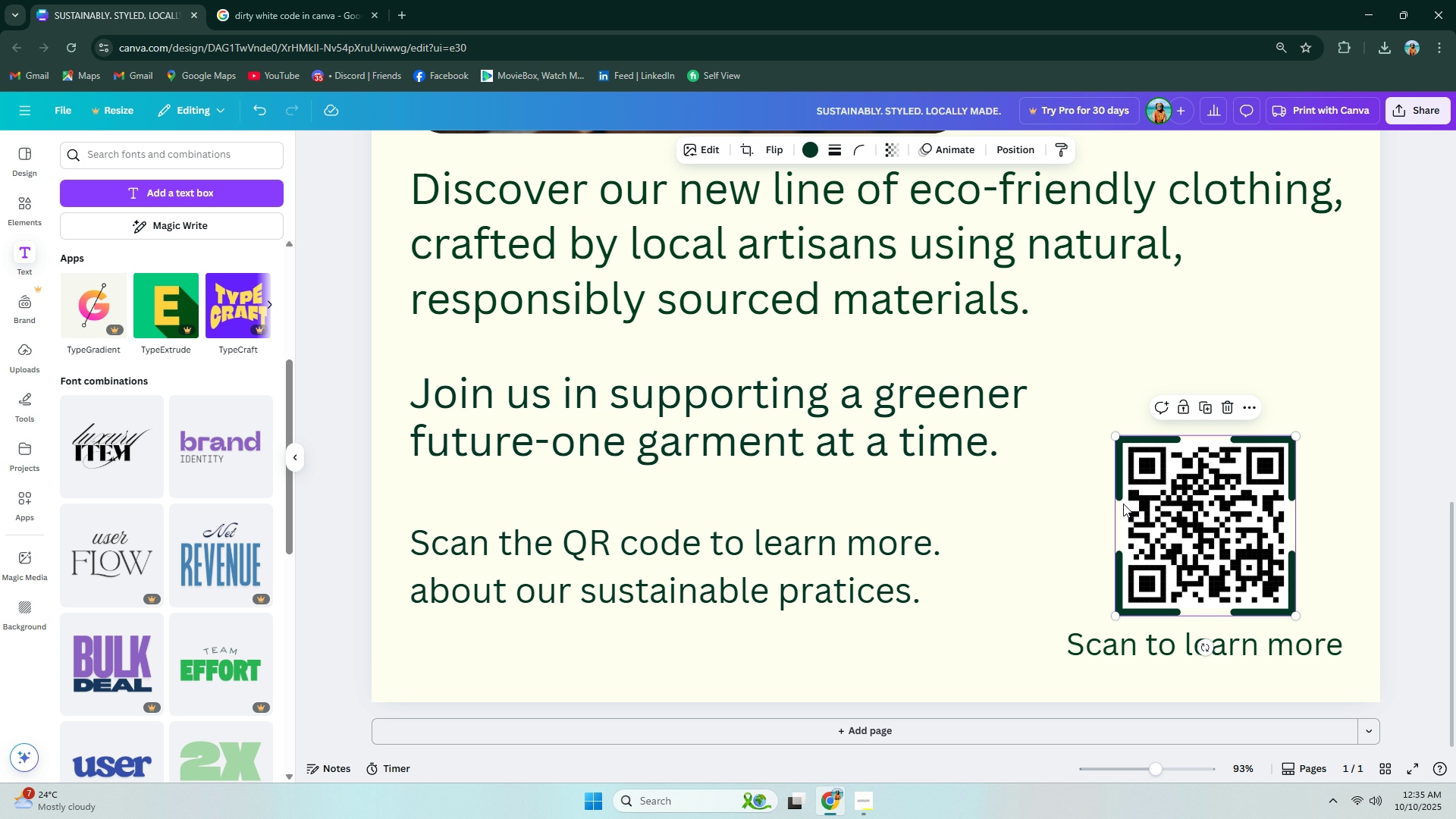 
wait(5.38)
 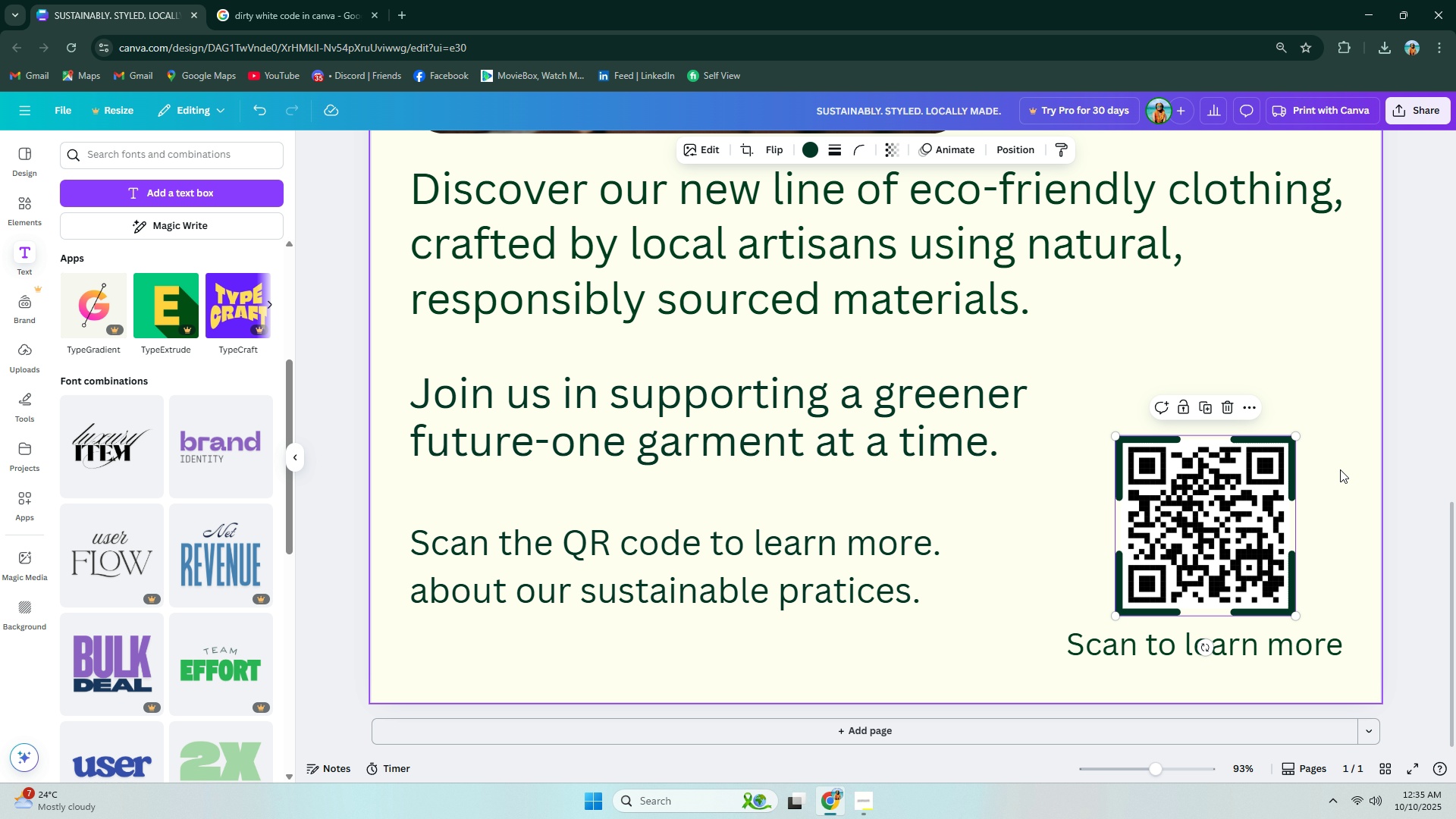 
left_click([1344, 501])
 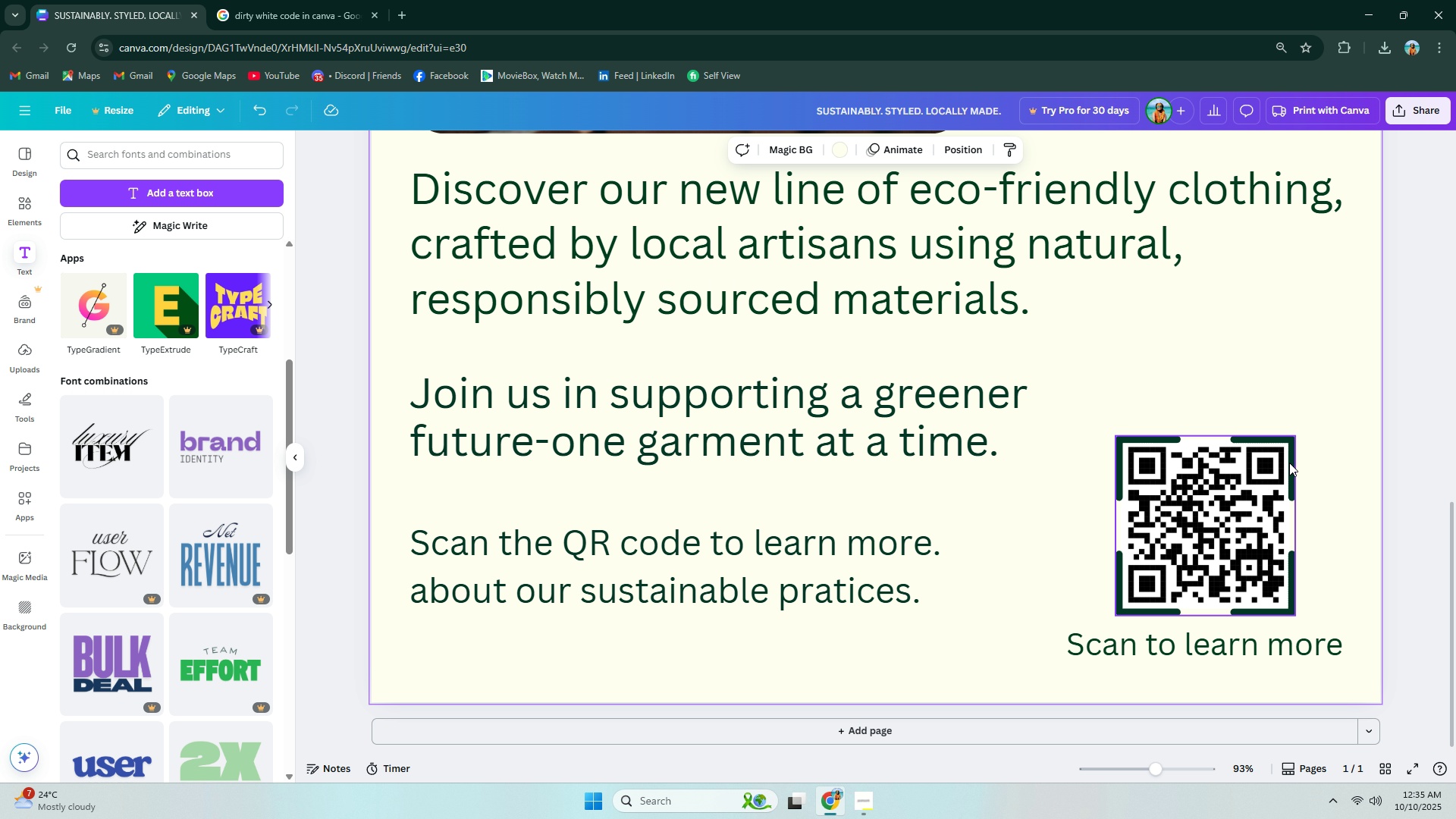 
hold_key(key=ControlLeft, duration=1.5)
scroll: coordinate [883, 432], scroll_direction: down, amount: 3.0
 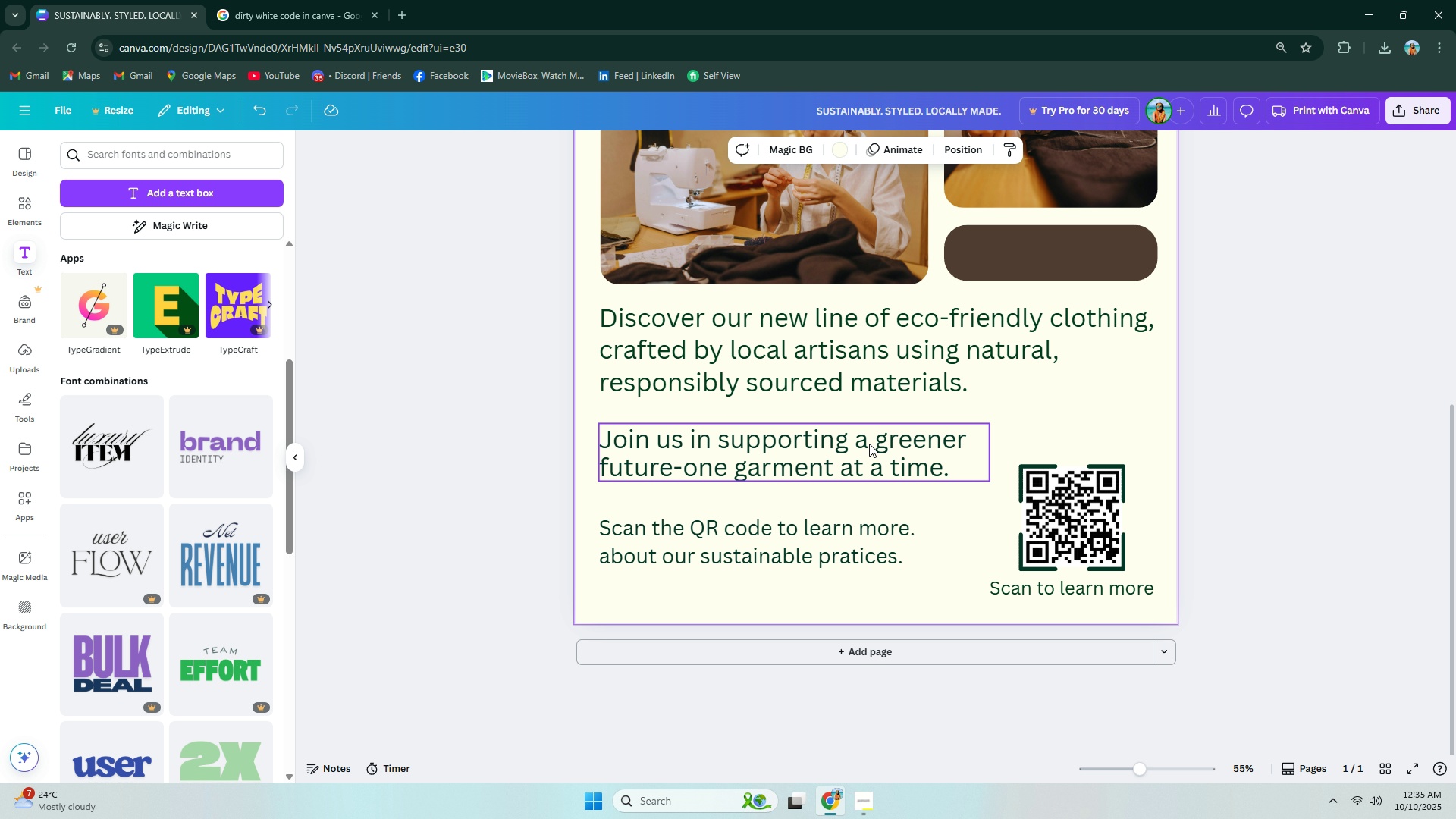 
key(Control+ControlLeft)
 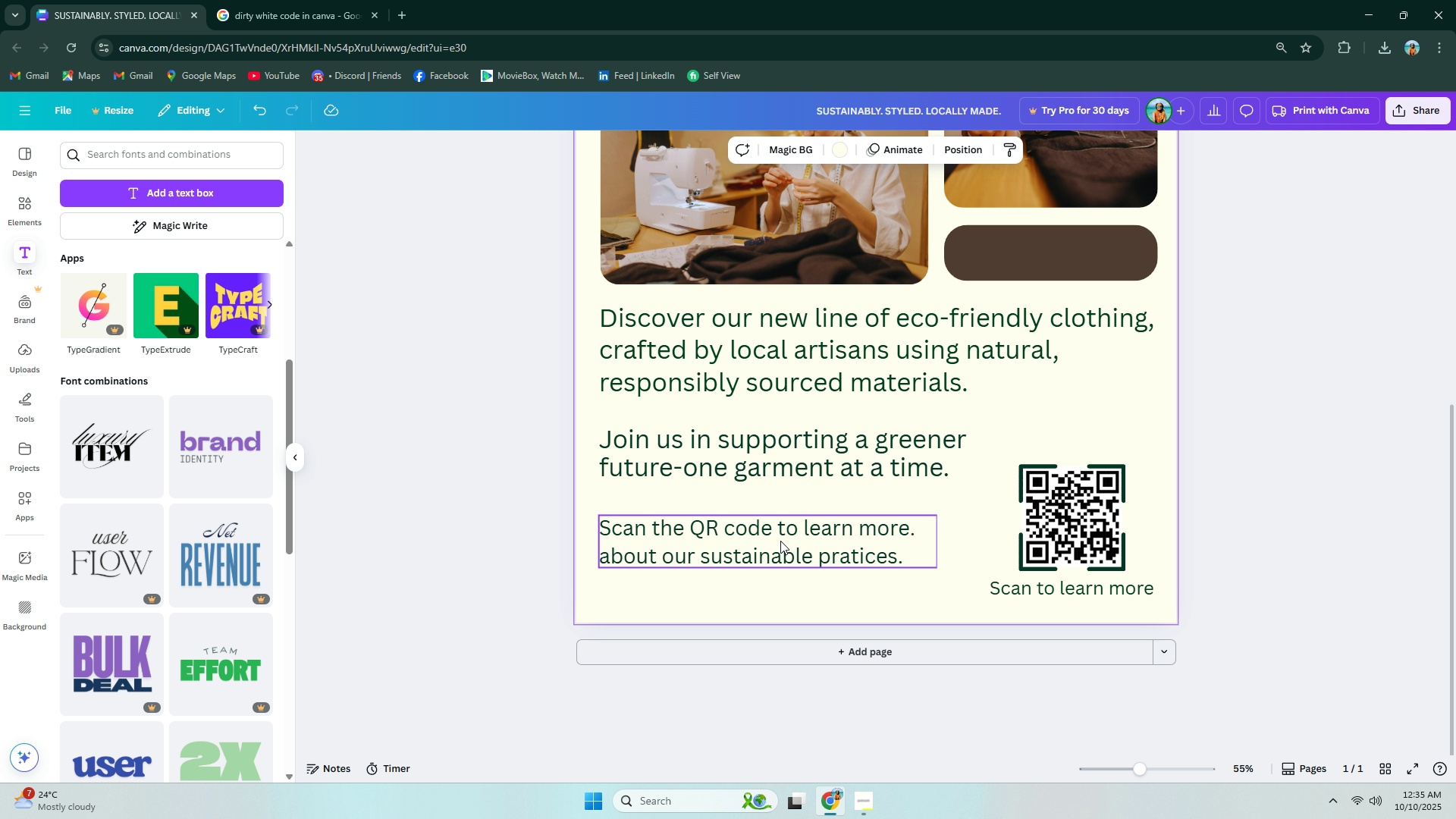 
scroll: coordinate [780, 541], scroll_direction: up, amount: 1.0
 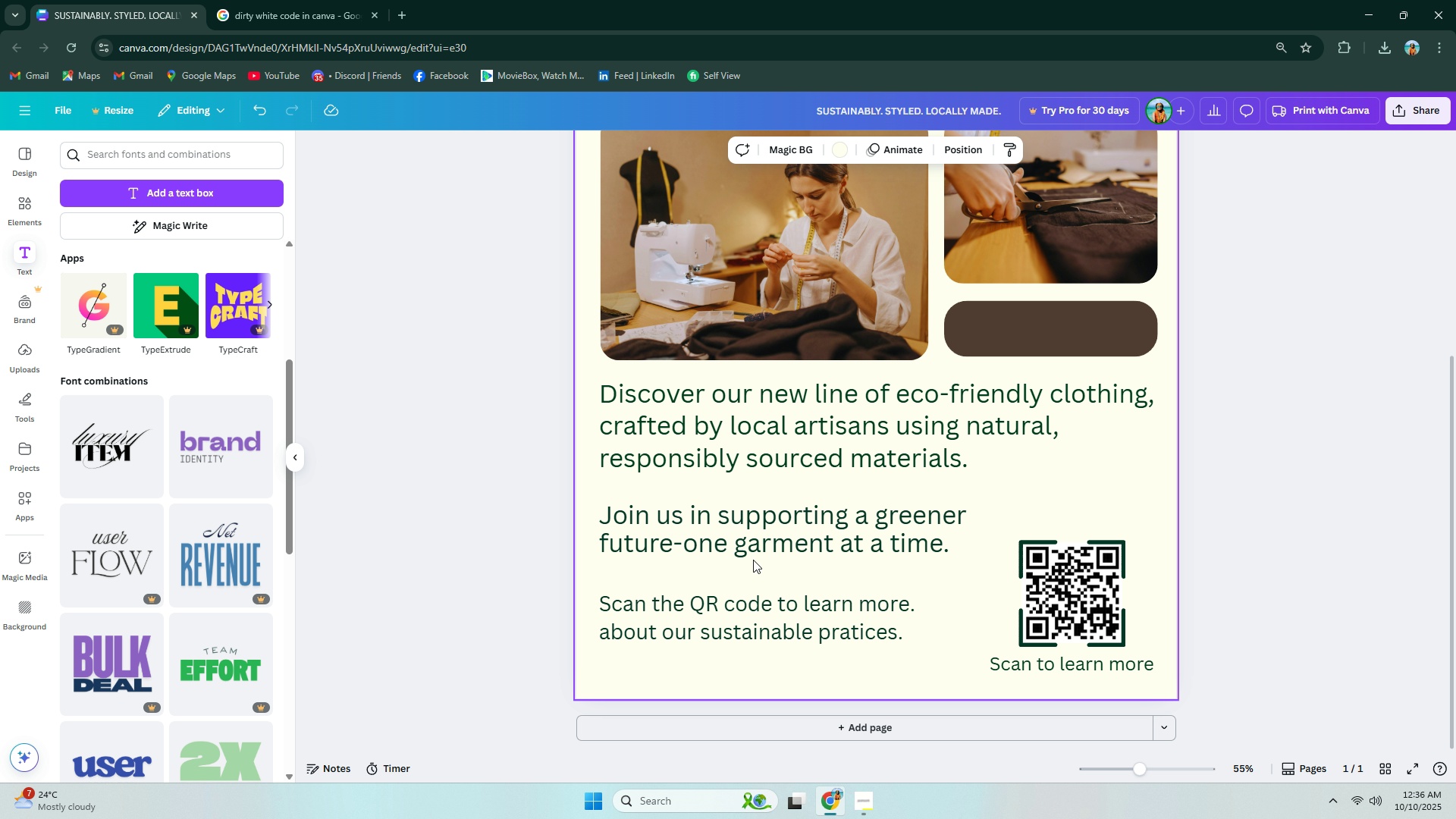 
wait(23.61)
 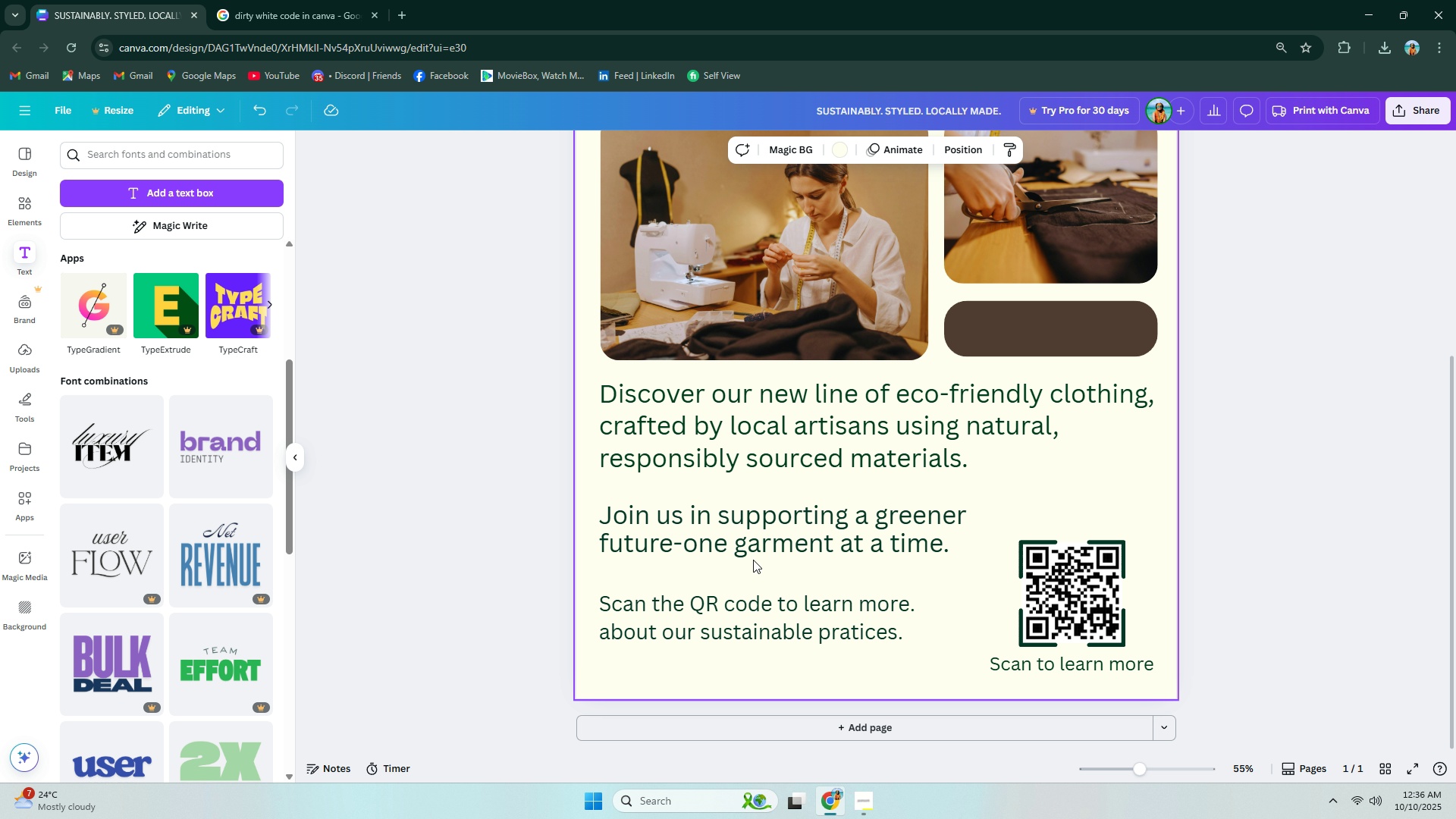 
left_click([928, 603])
 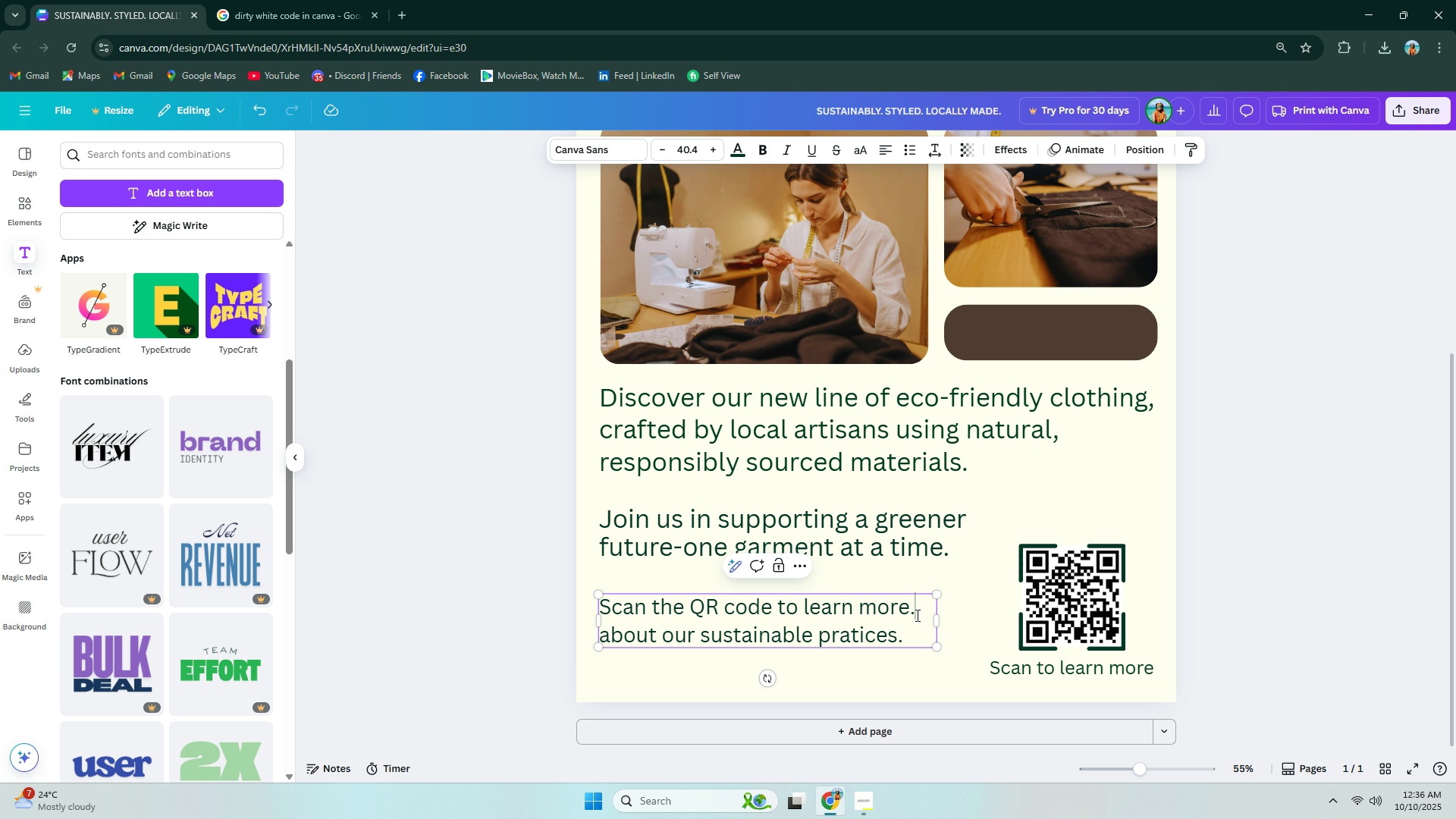 
double_click([916, 615])
 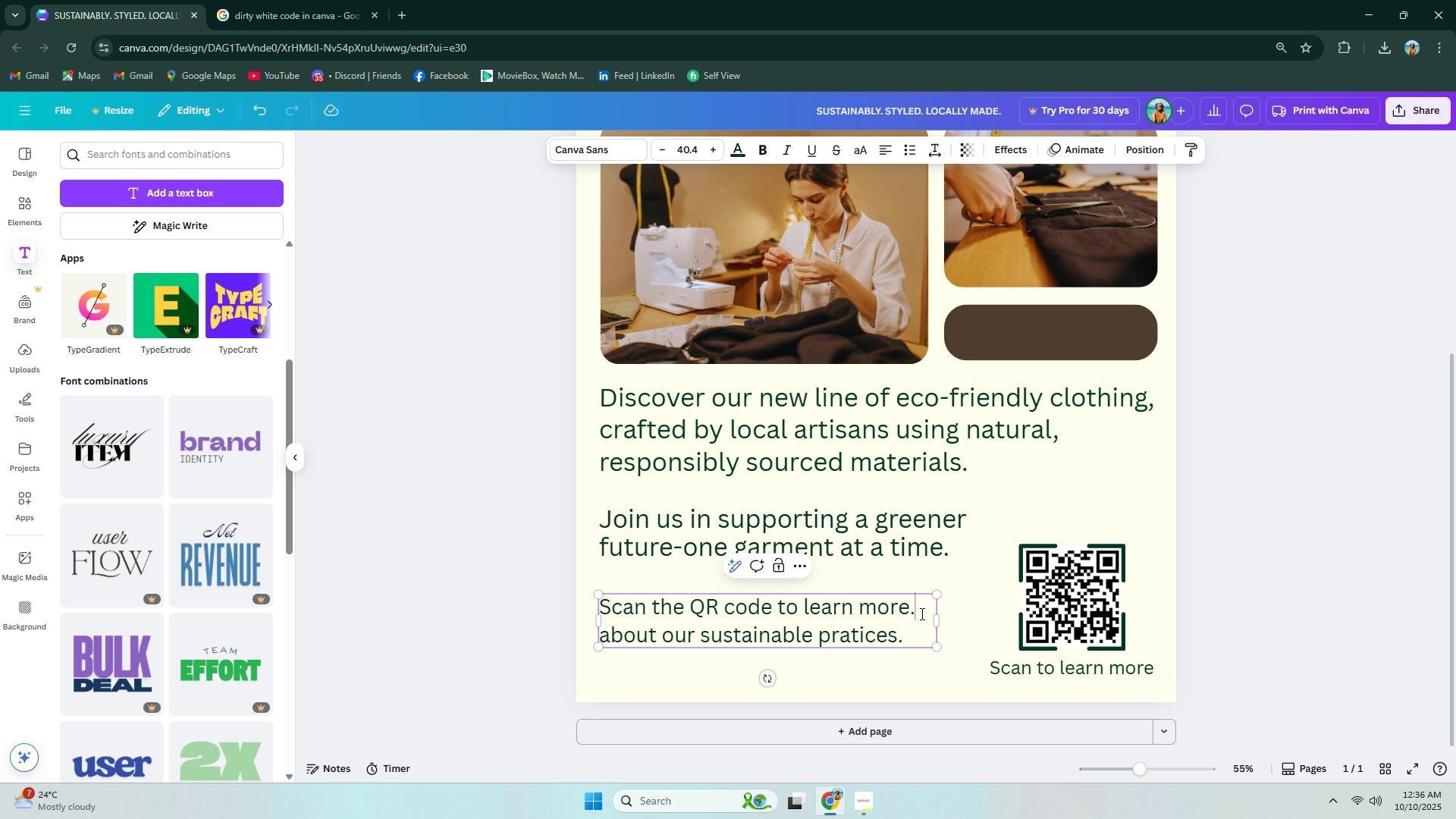 
left_click([921, 613])
 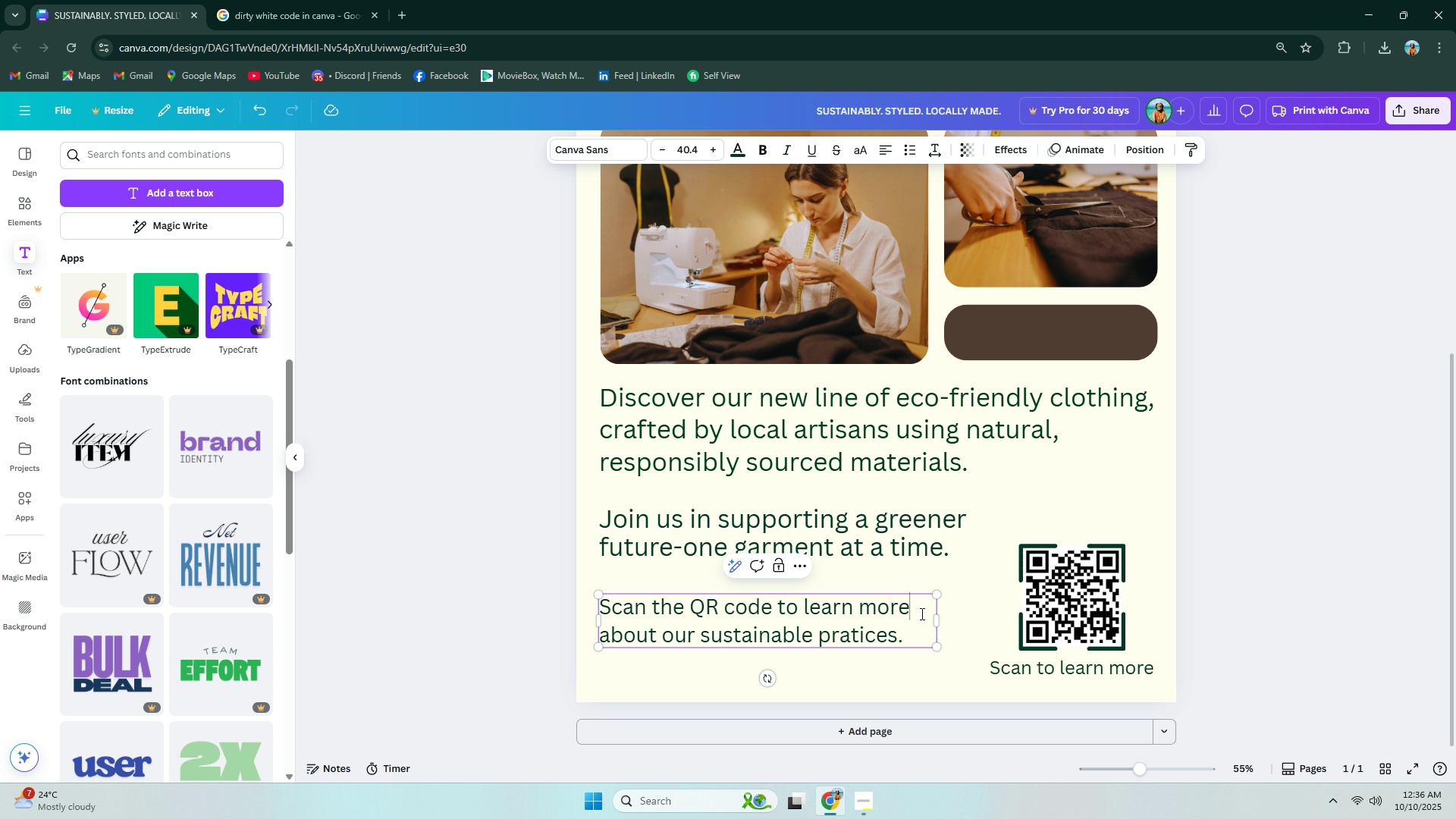 
key(Backspace)
 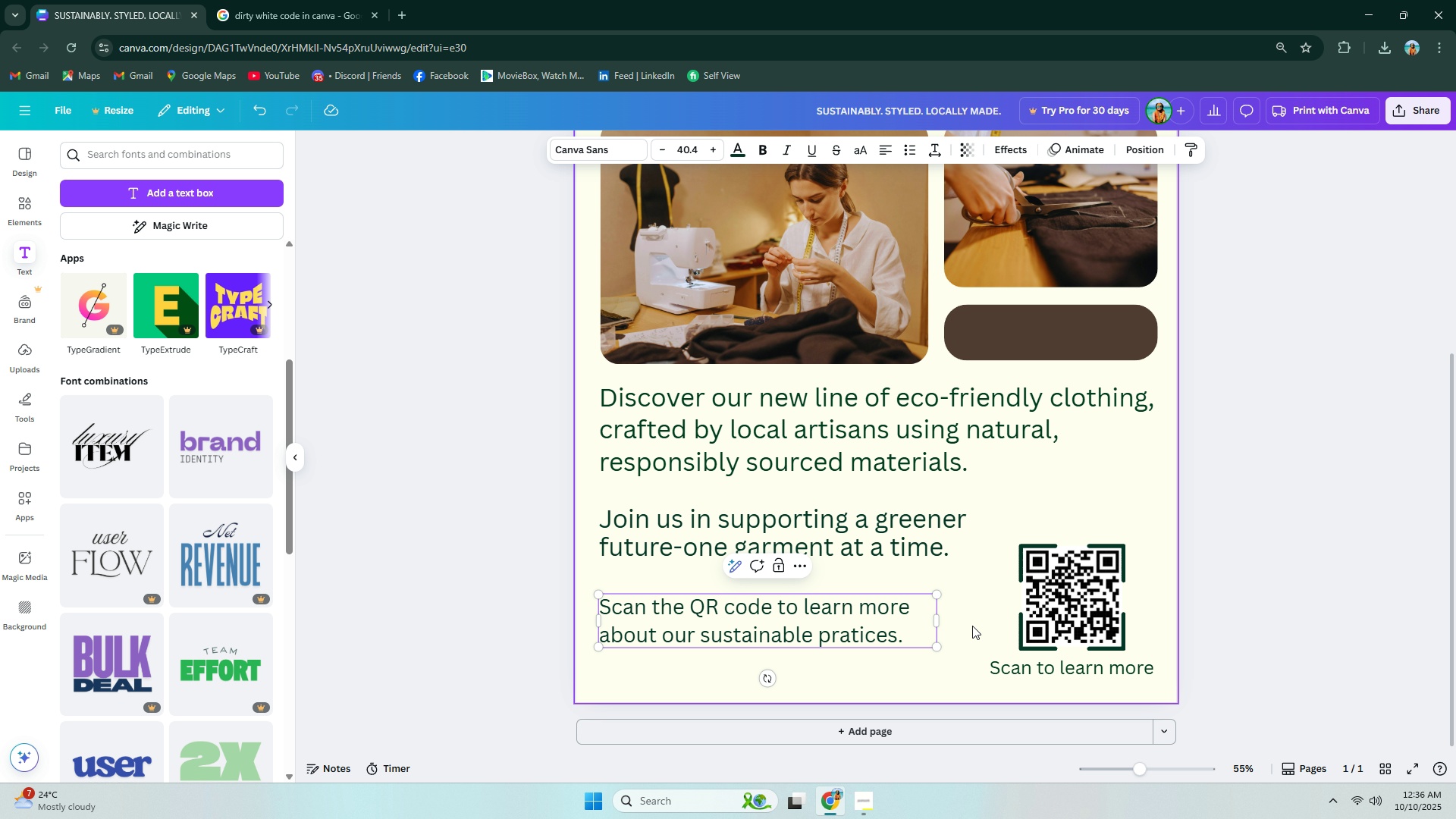 
left_click([972, 626])
 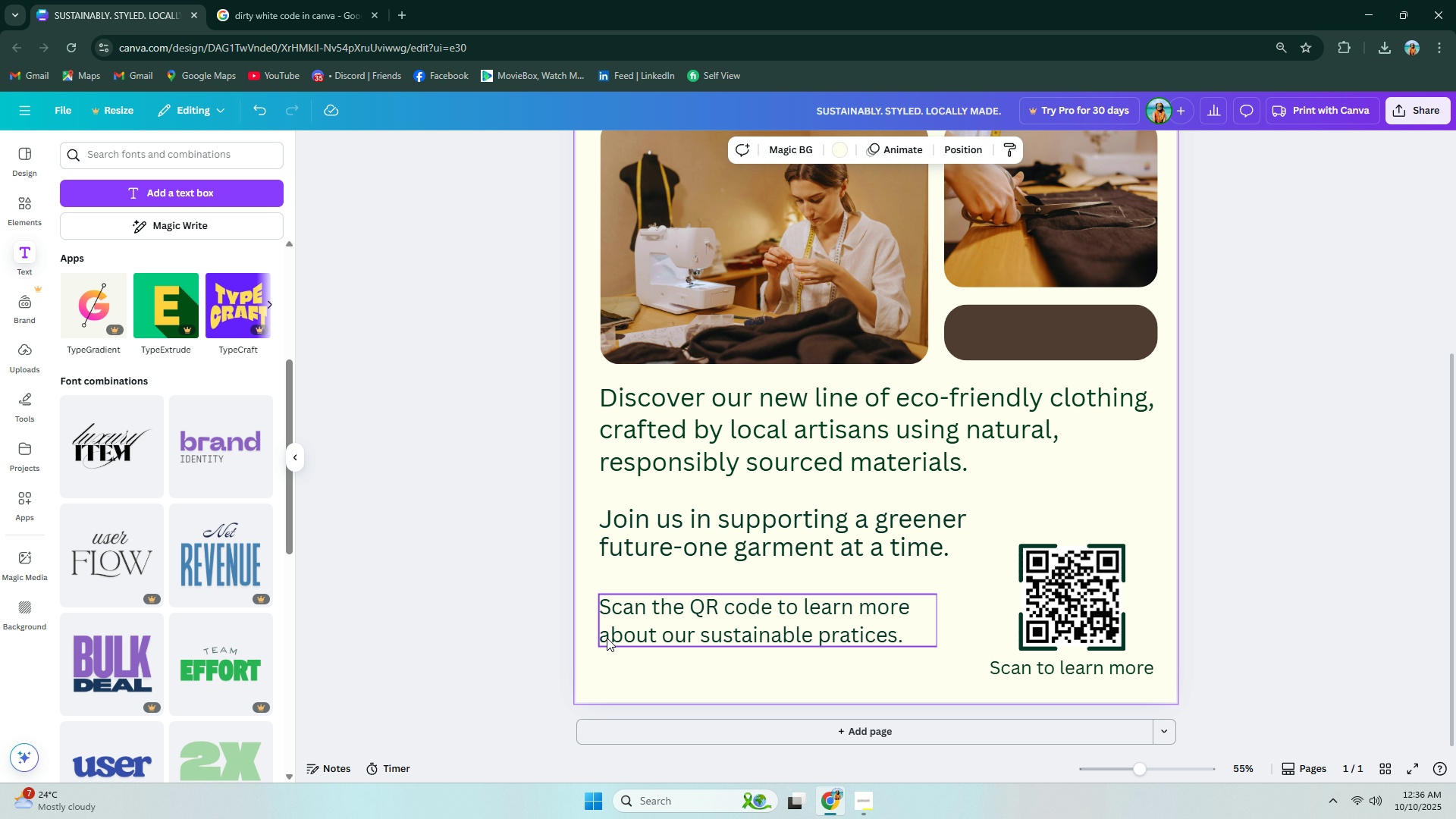 
double_click([601, 634])
 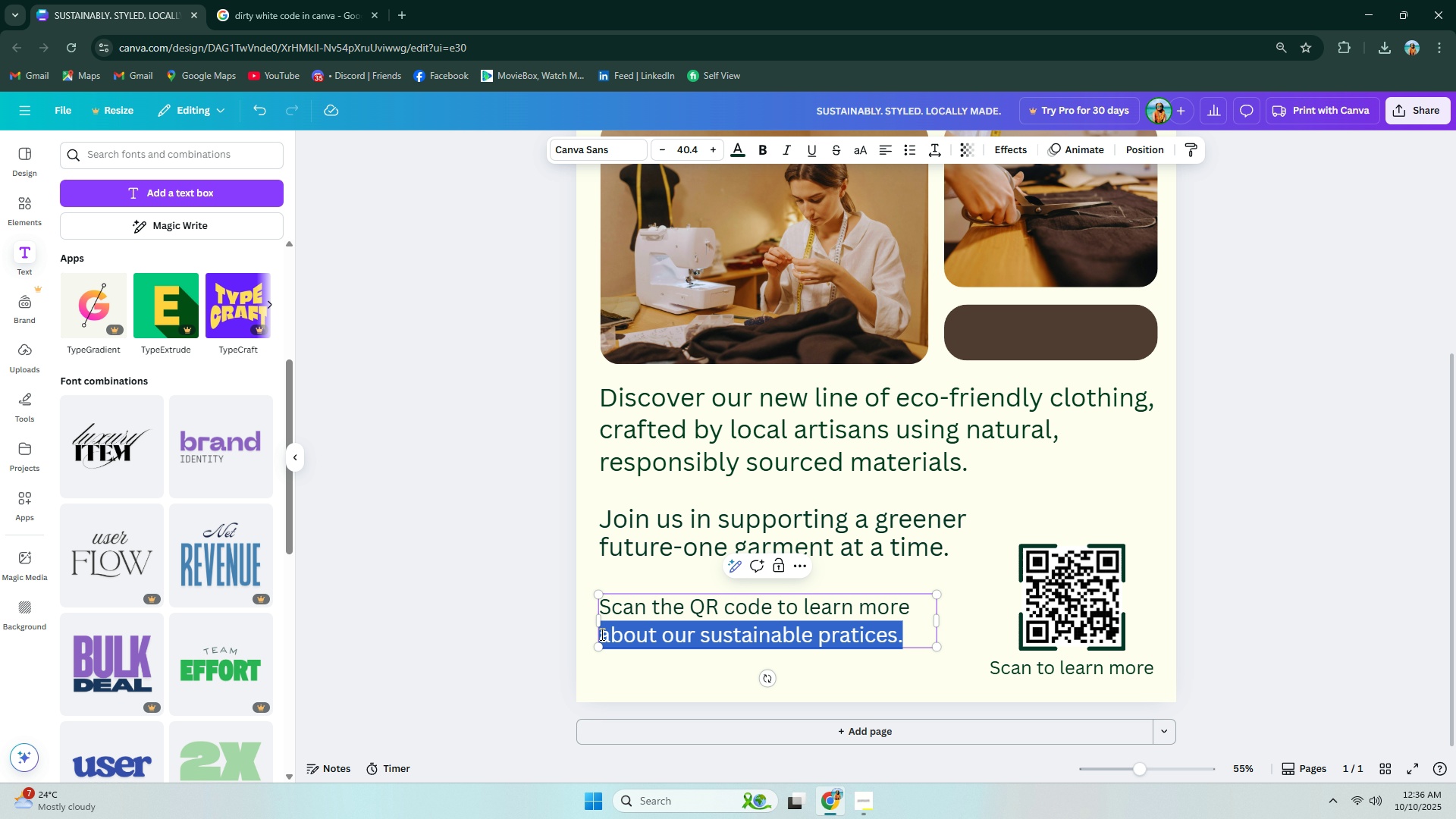 
triple_click([601, 634])
 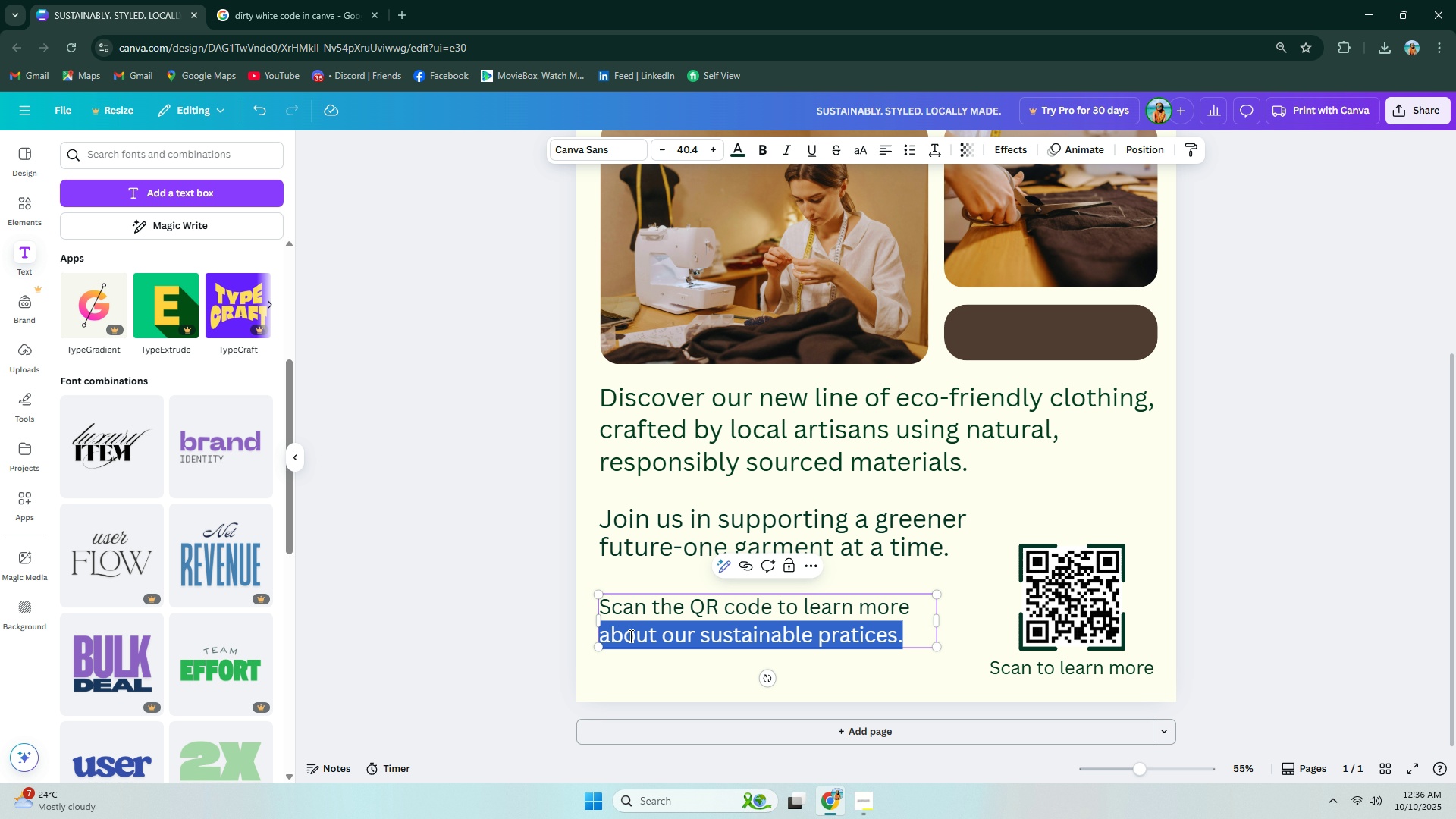 
left_click([630, 636])
 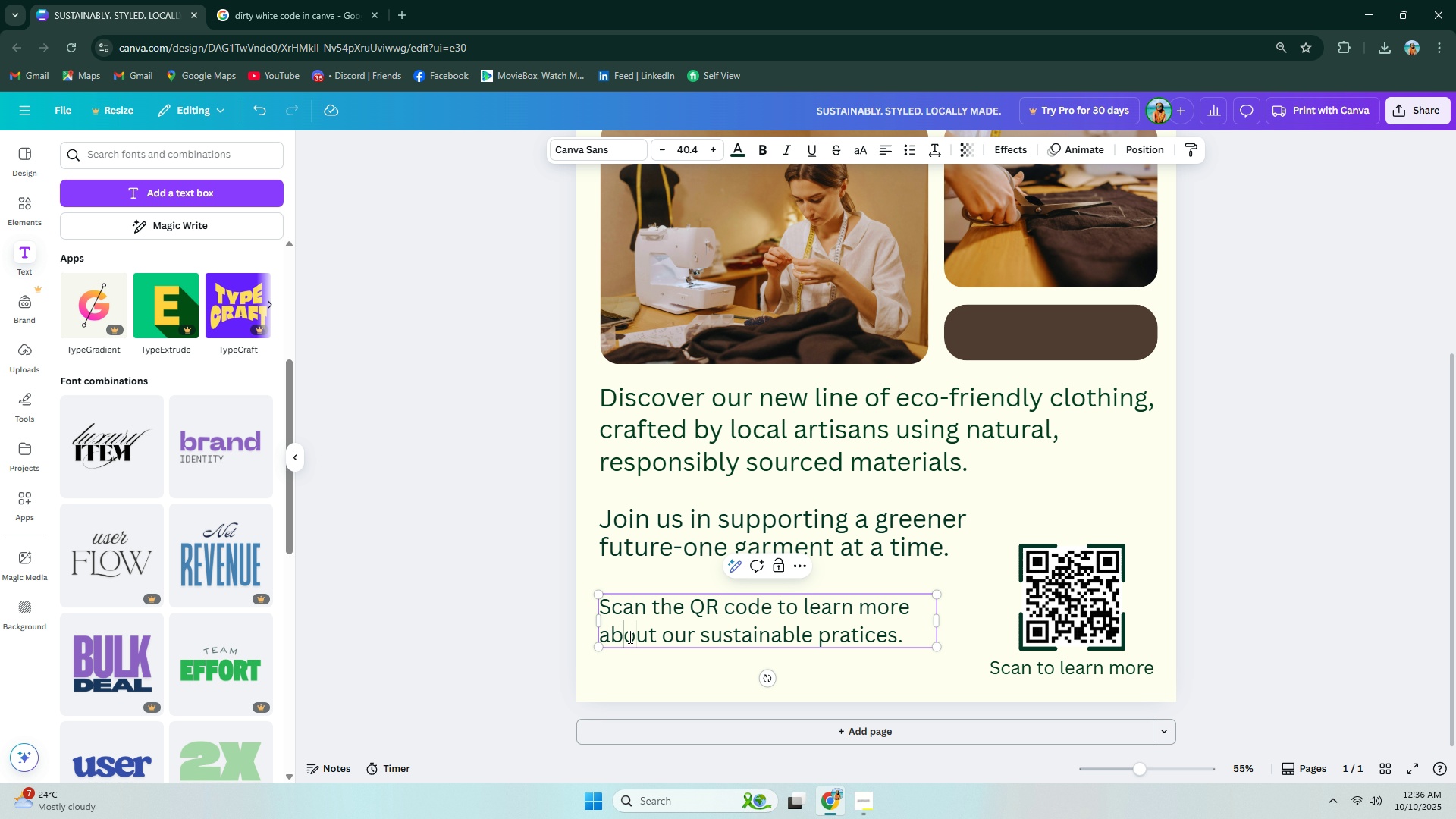 
key(ArrowLeft)
 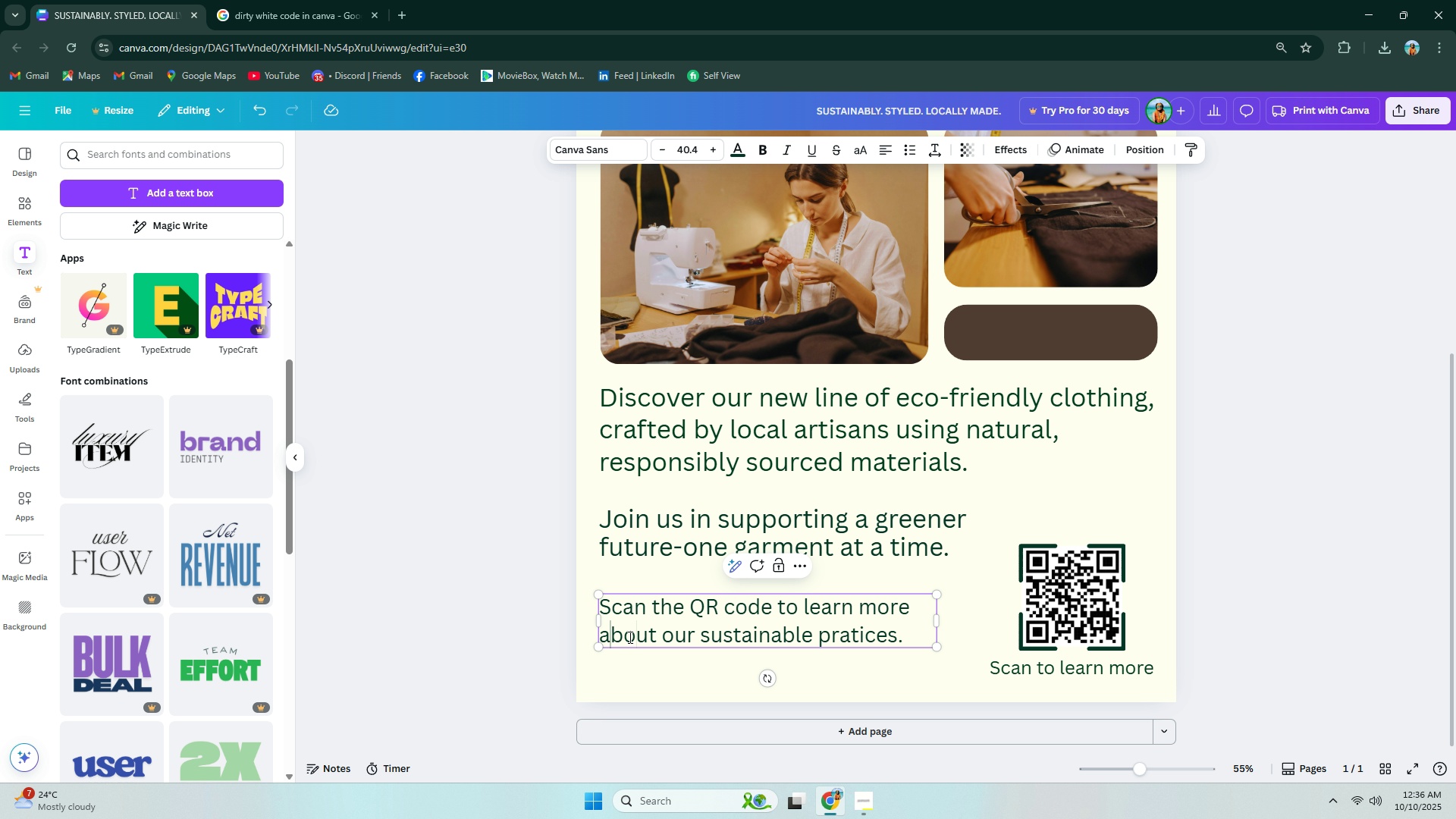 
key(ArrowLeft)
 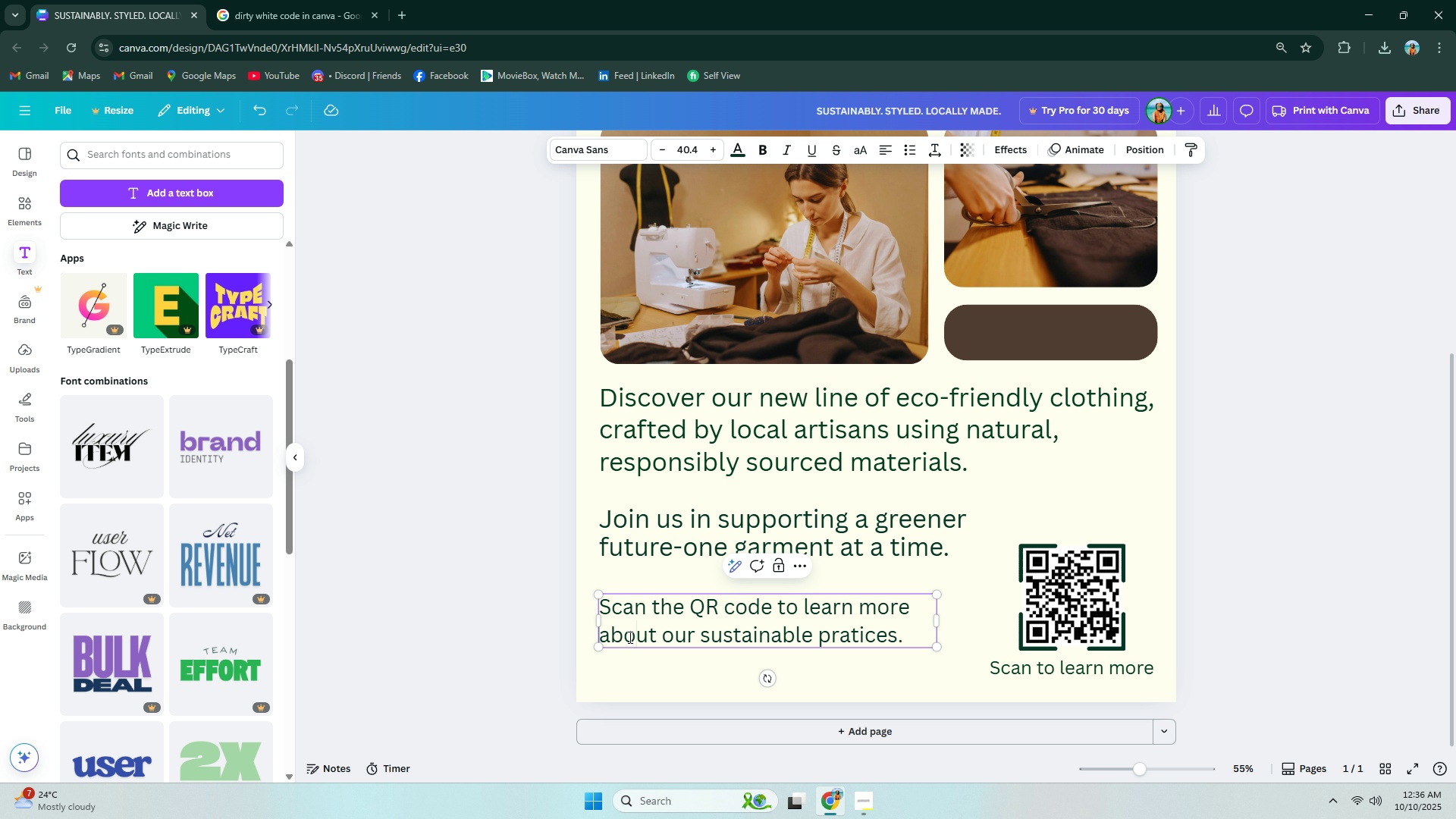 
key(ArrowLeft)
 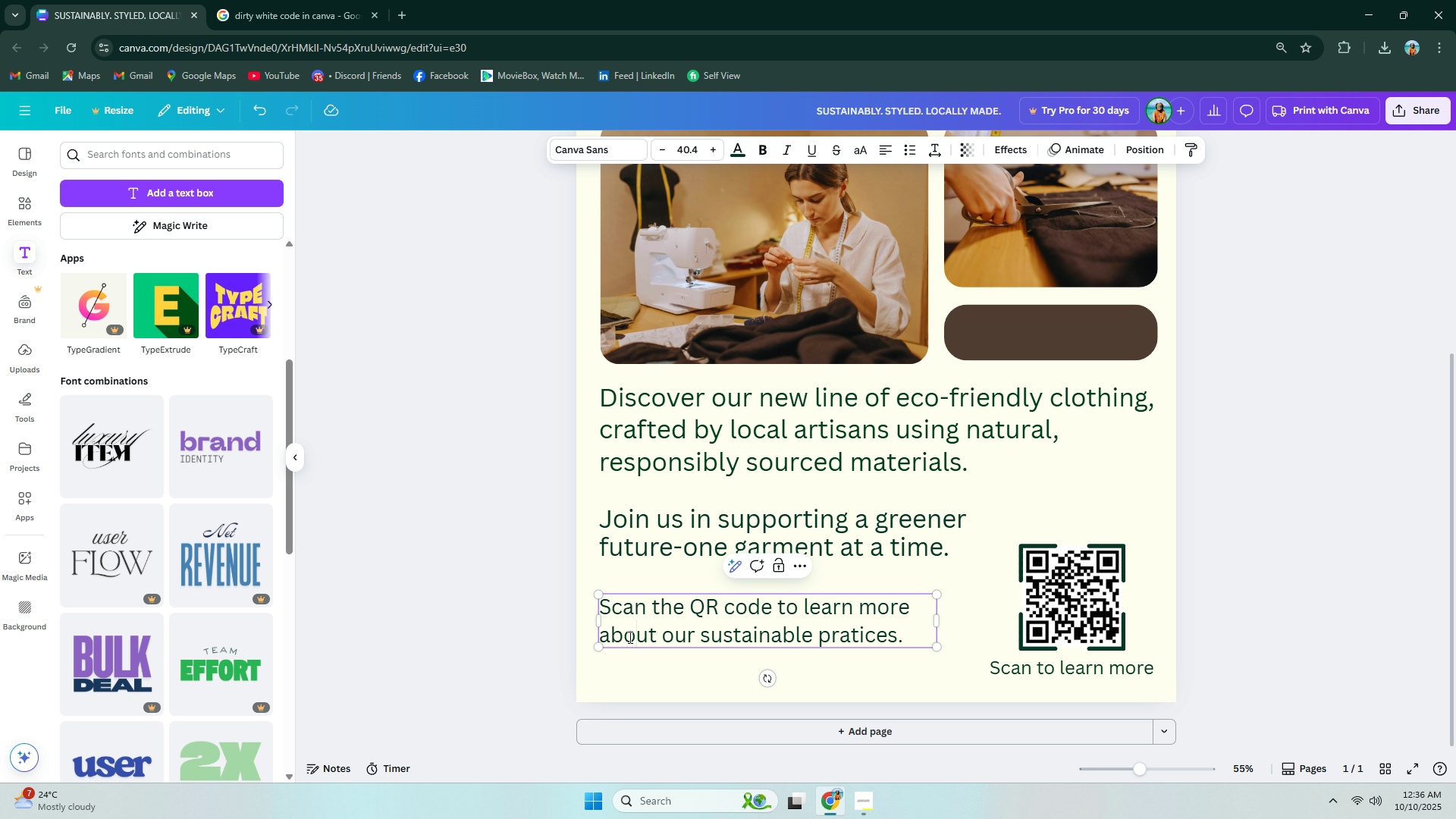 
key(Backspace)
 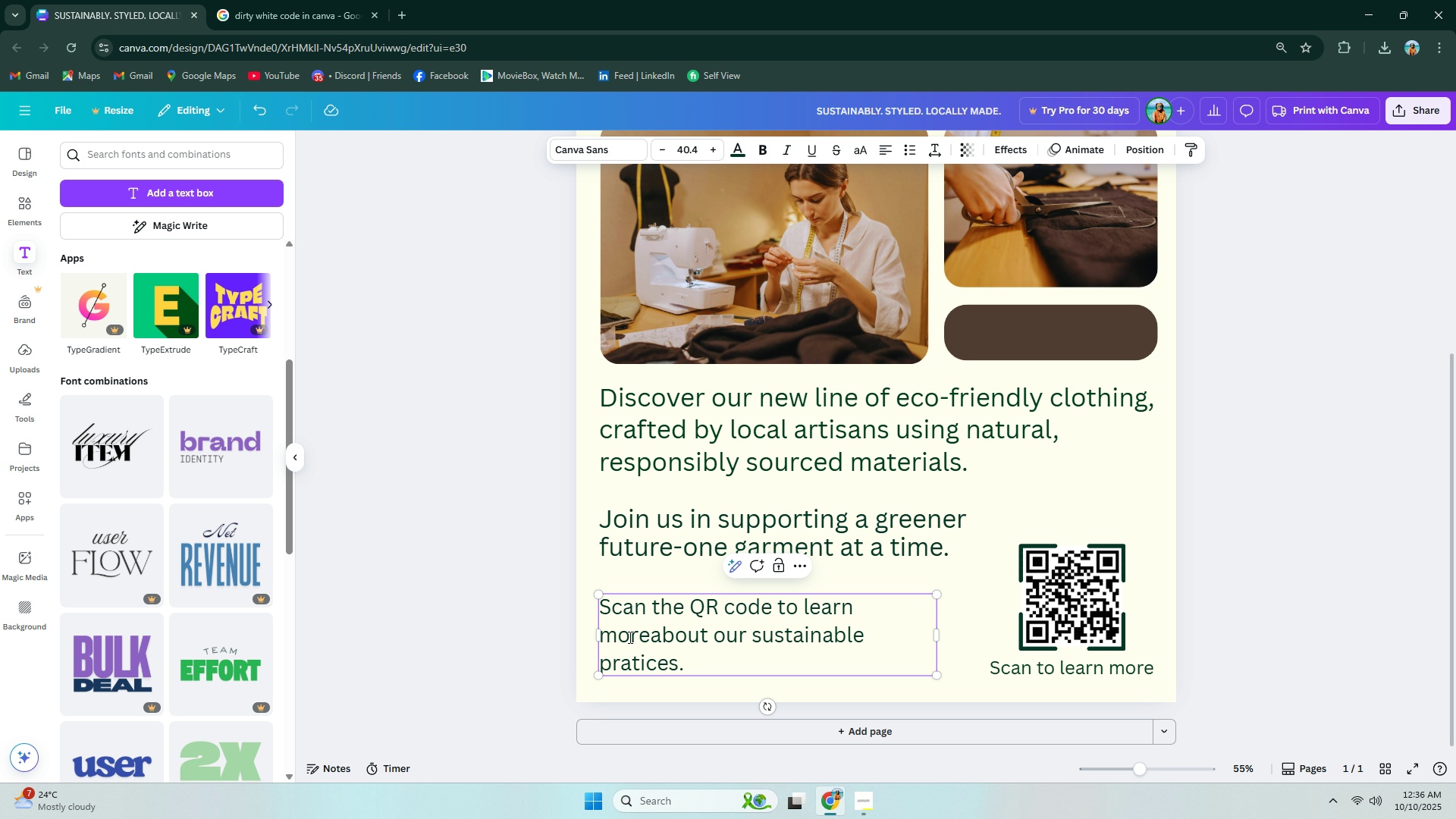 
key(Enter)
 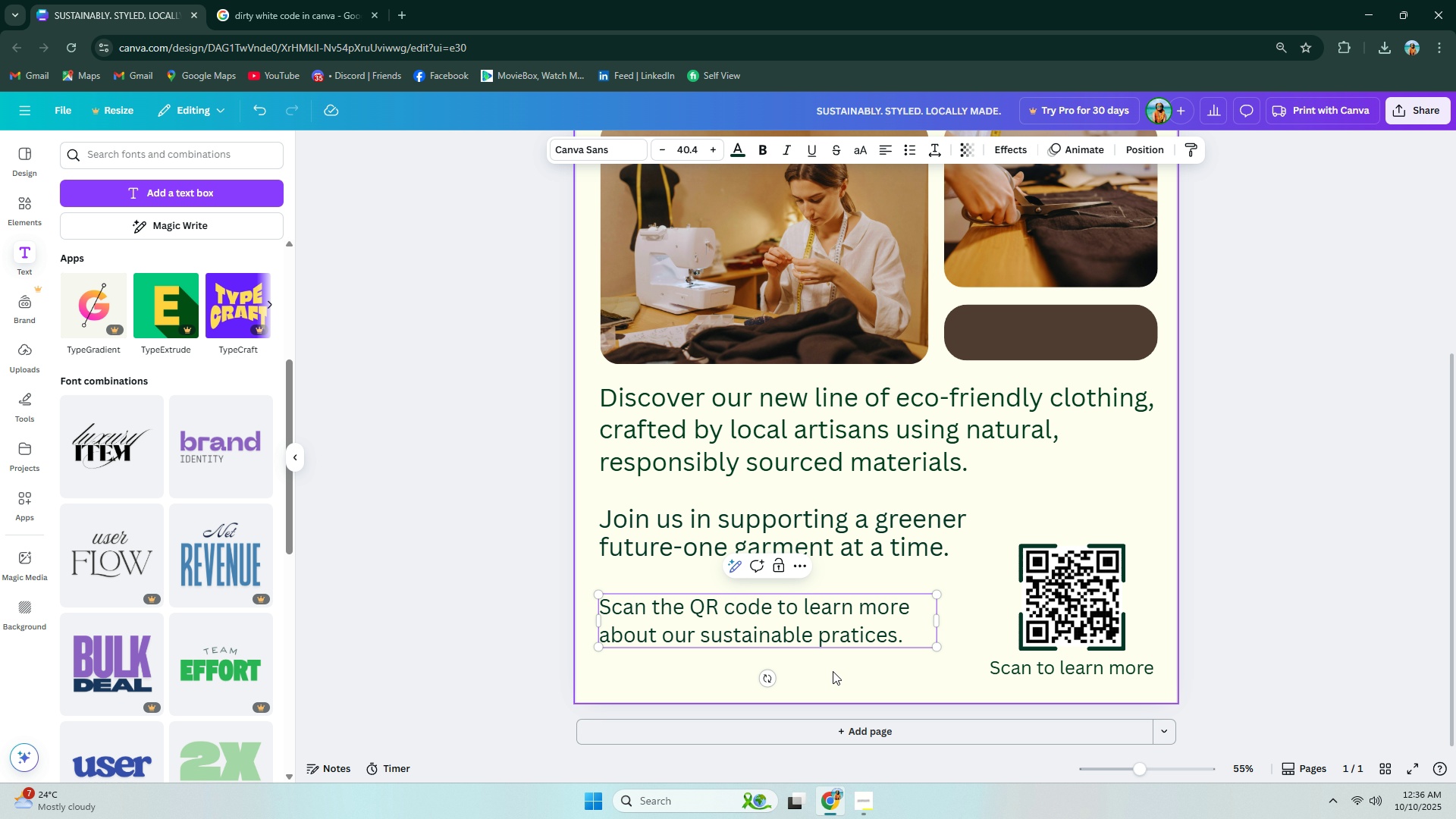 
left_click([833, 671])
 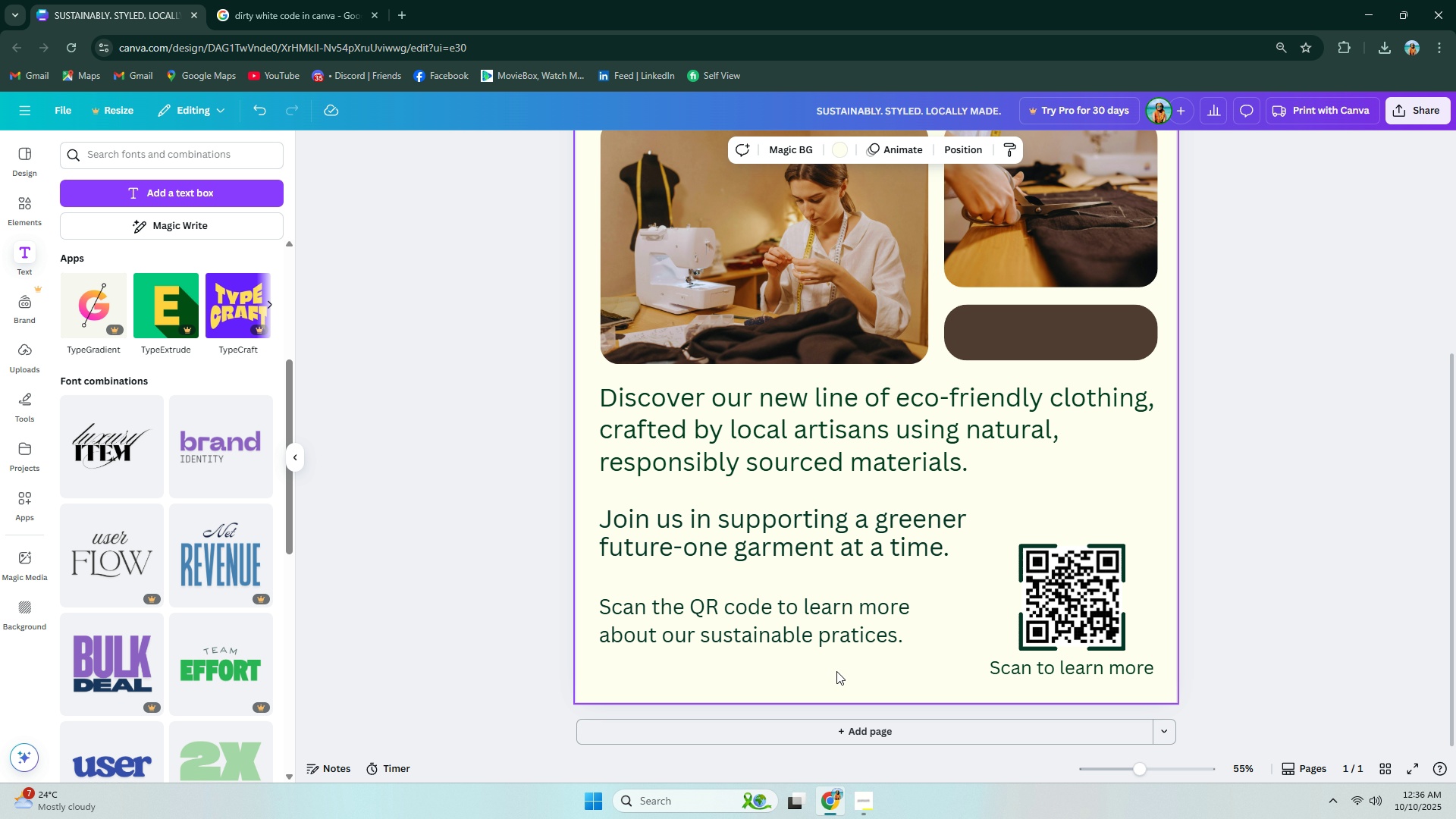 
scroll: coordinate [839, 626], scroll_direction: up, amount: 3.0
 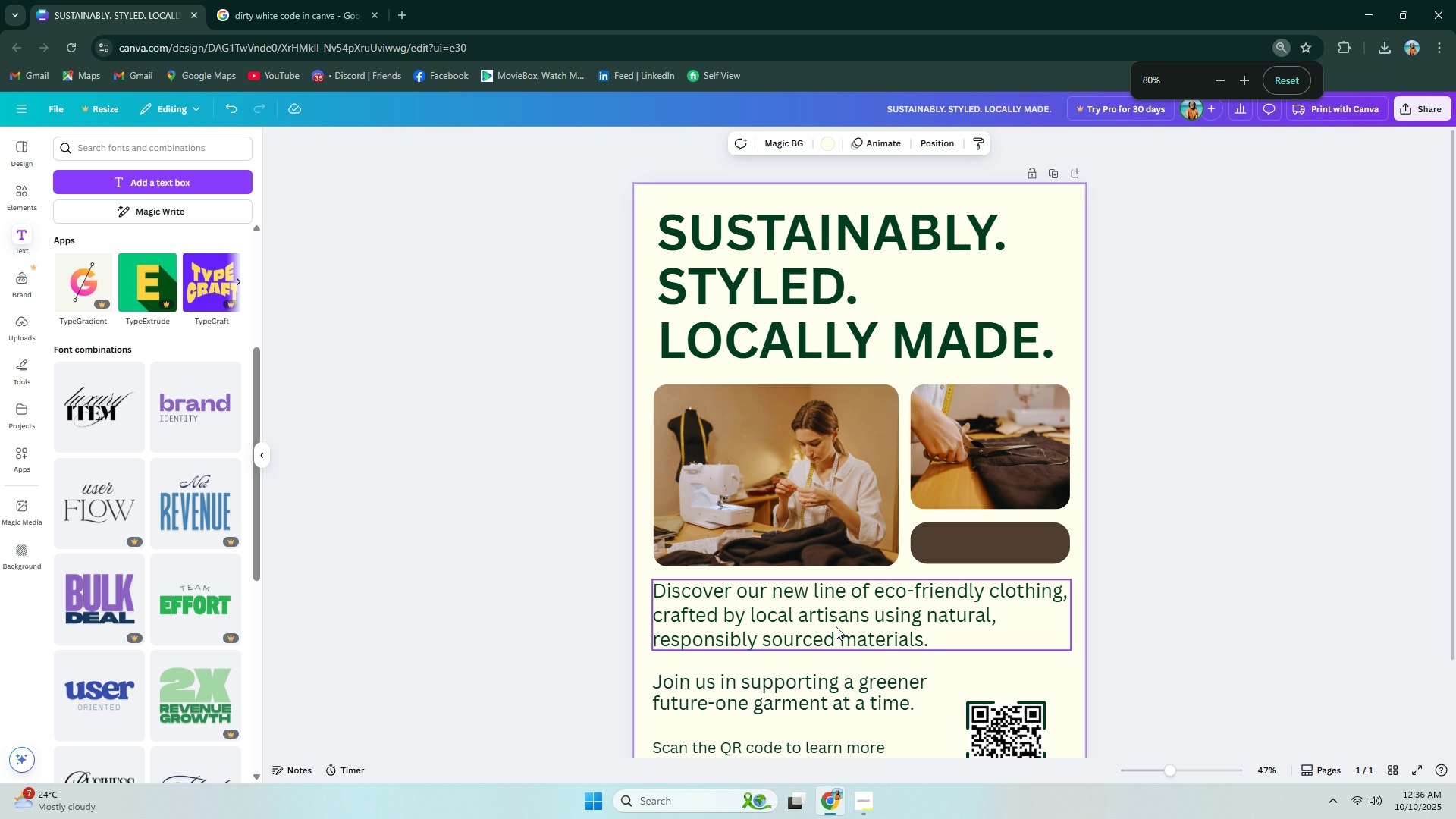 
hold_key(key=ControlLeft, duration=0.98)
scroll: coordinate [836, 626], scroll_direction: down, amount: 1.0
 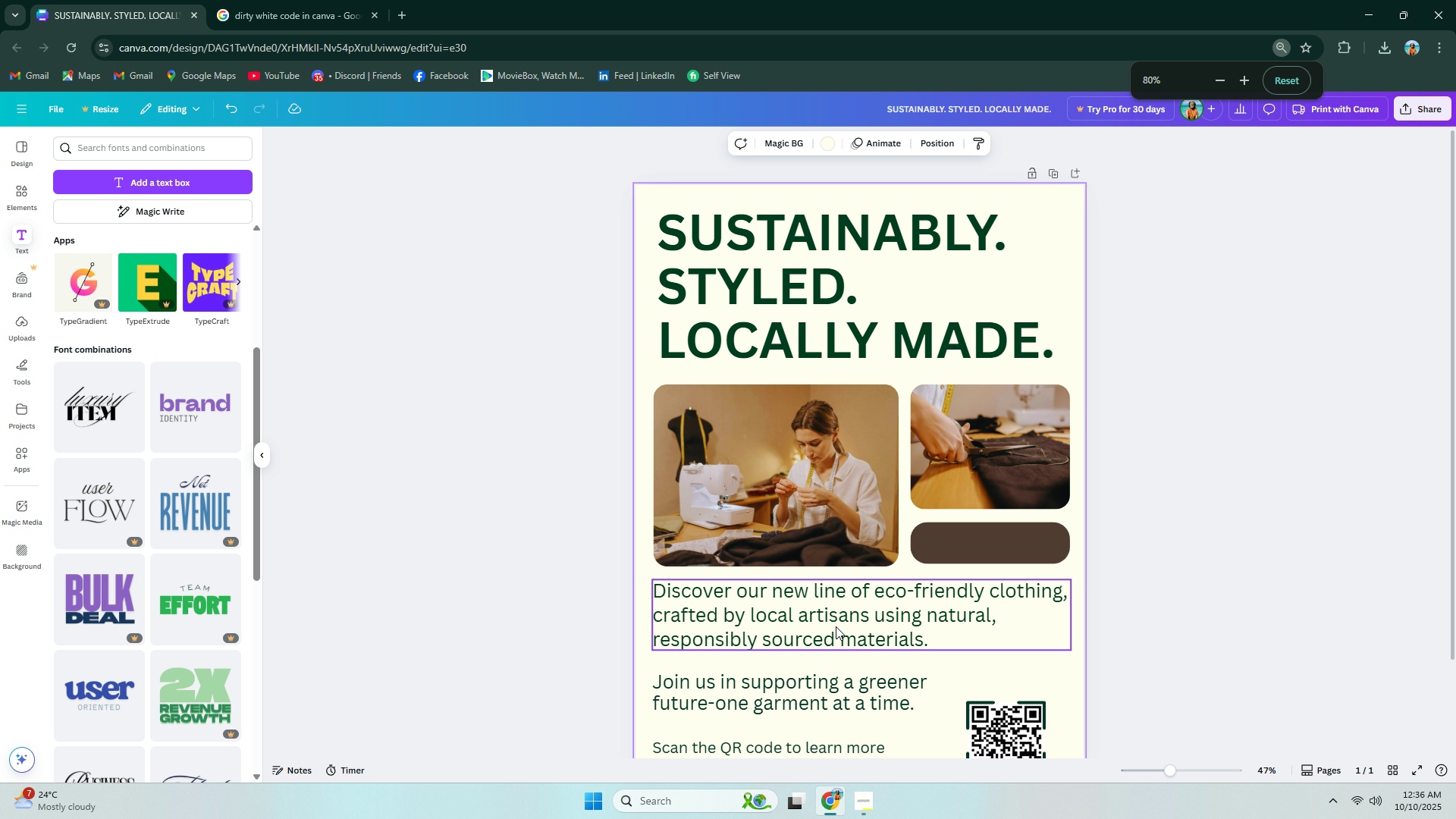 
key(Control+ControlLeft)
 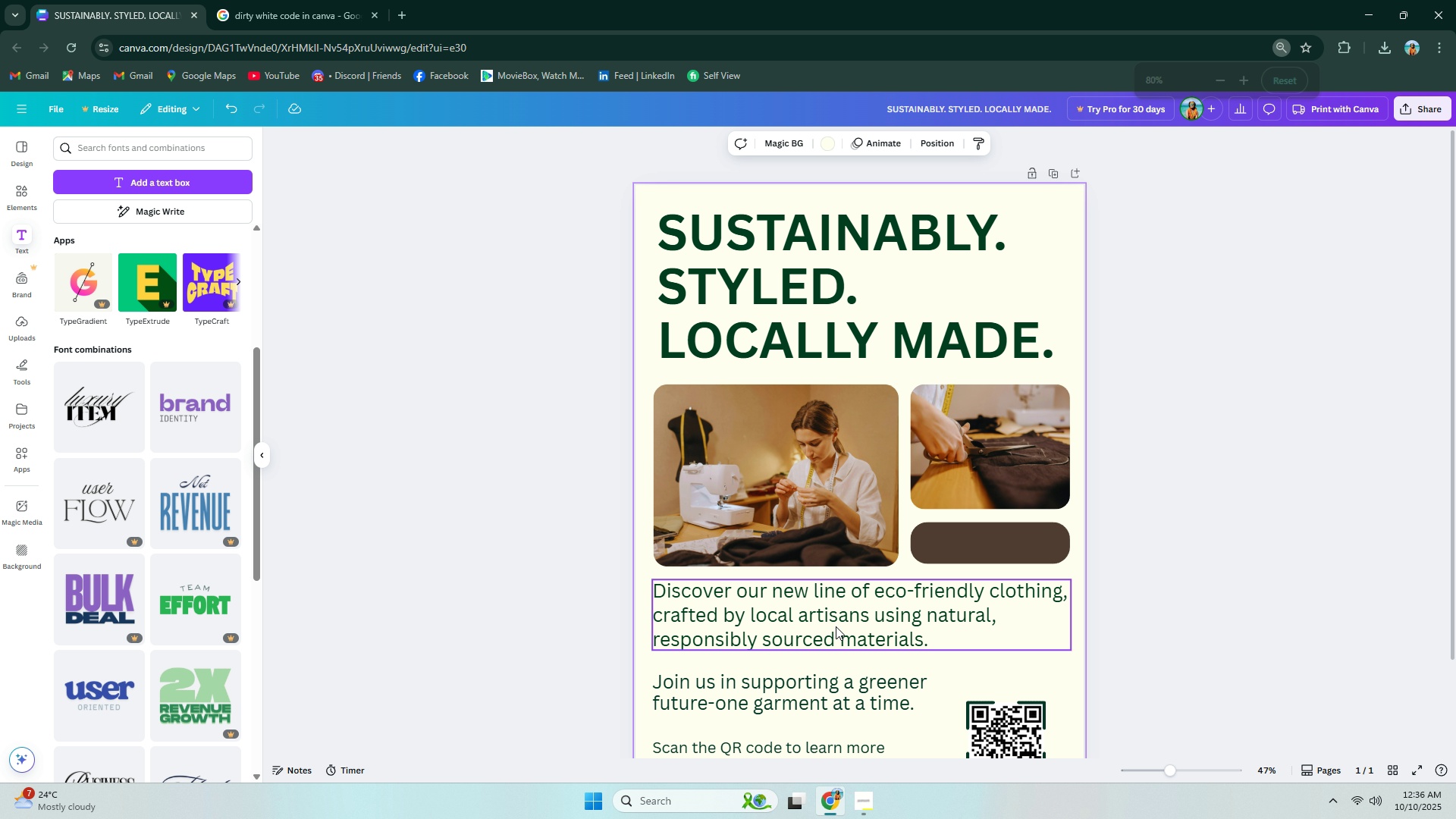 
key(Control+ControlLeft)
 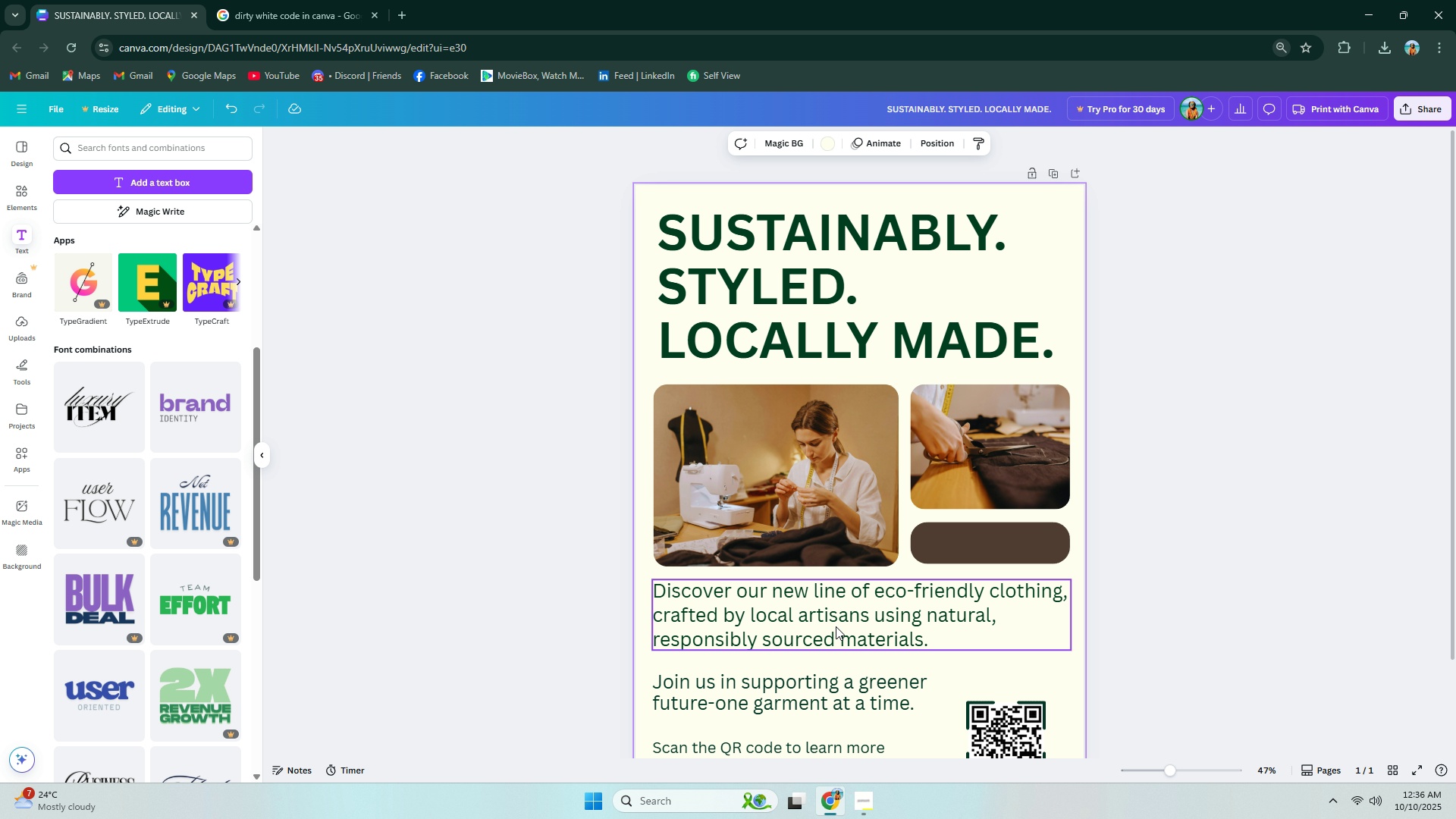 
hold_key(key=ControlLeft, duration=0.55)
scroll: coordinate [836, 626], scroll_direction: down, amount: 1.0
 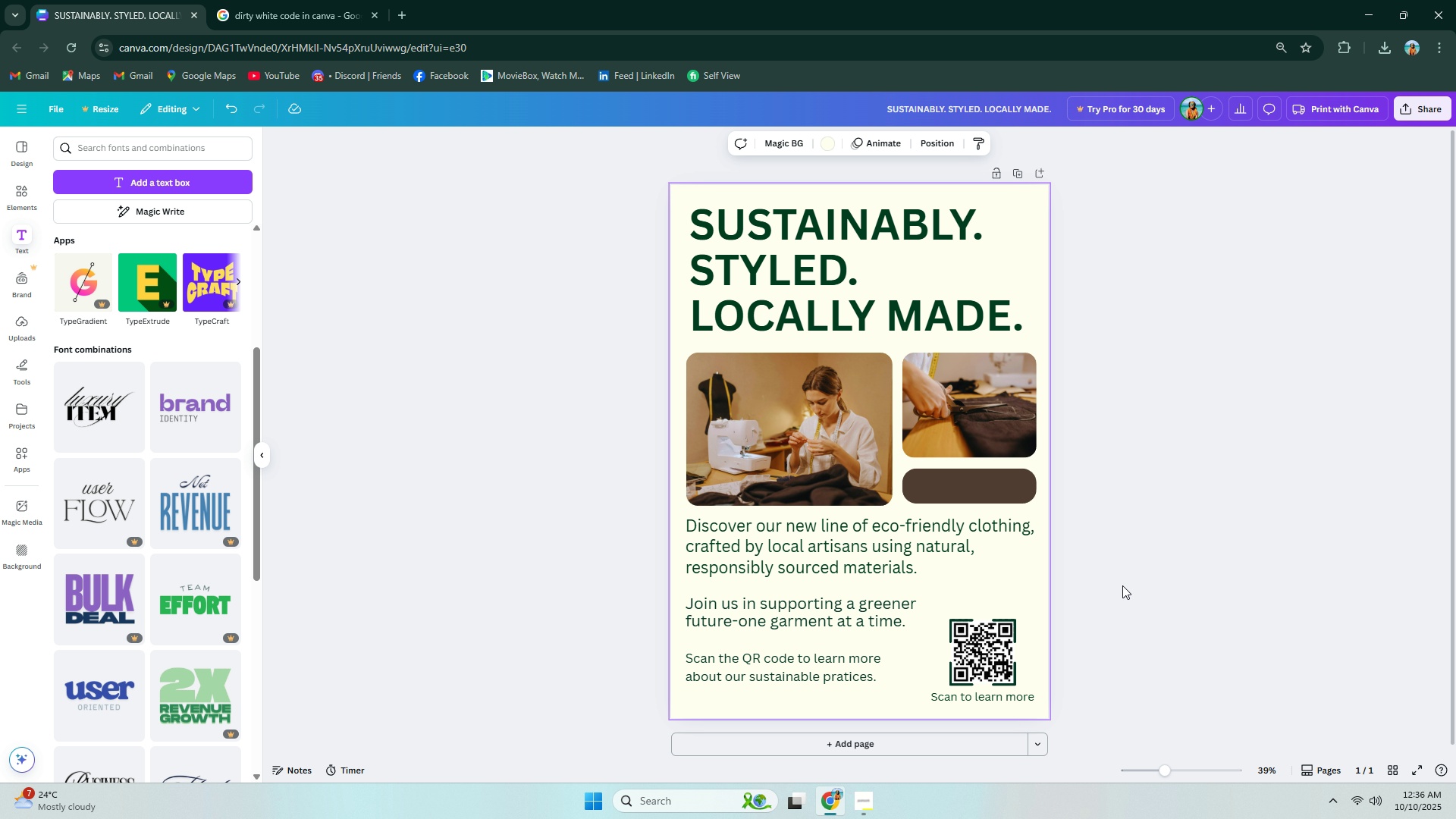 
left_click([1124, 585])
 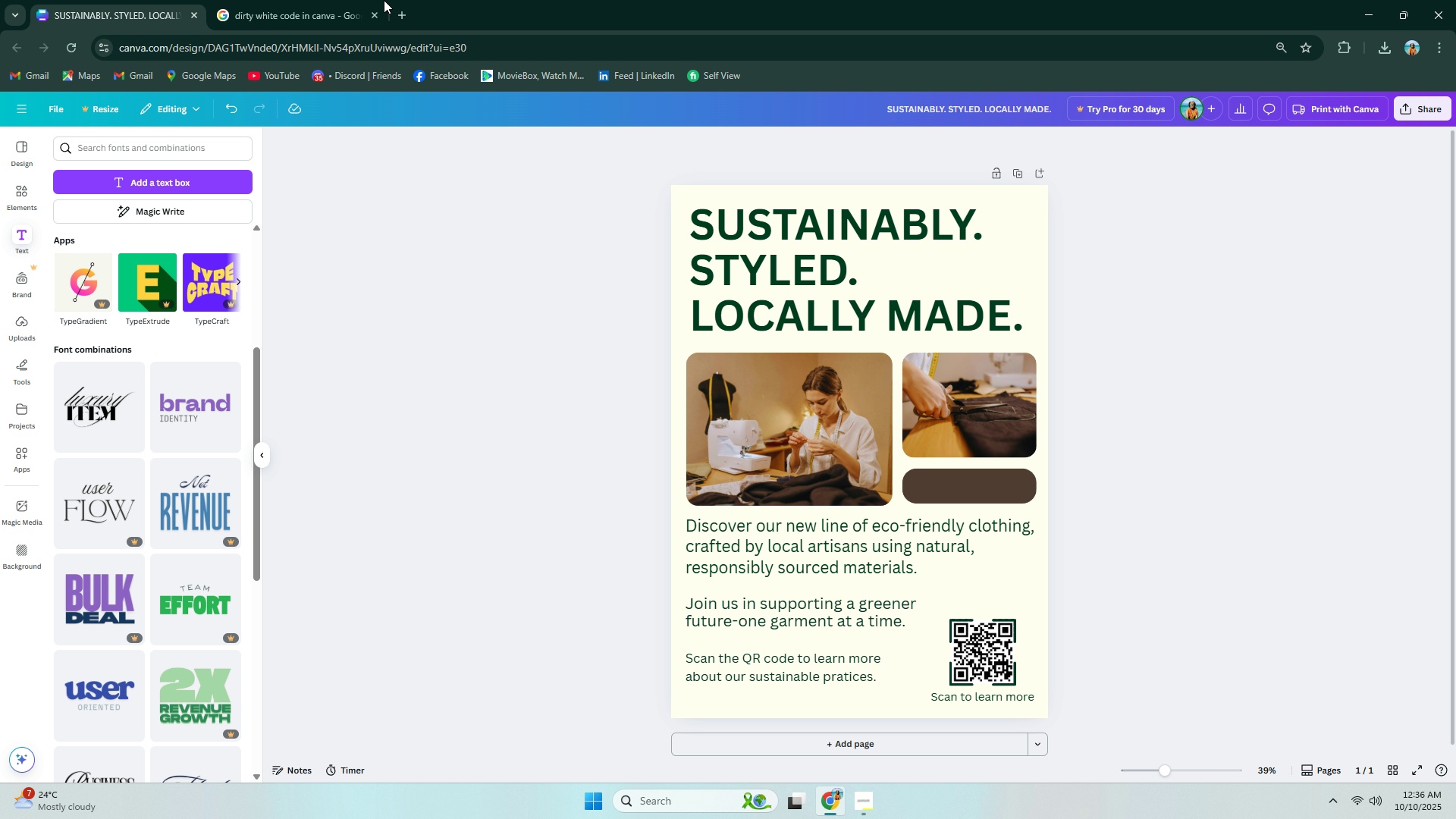 
left_click([862, 811])